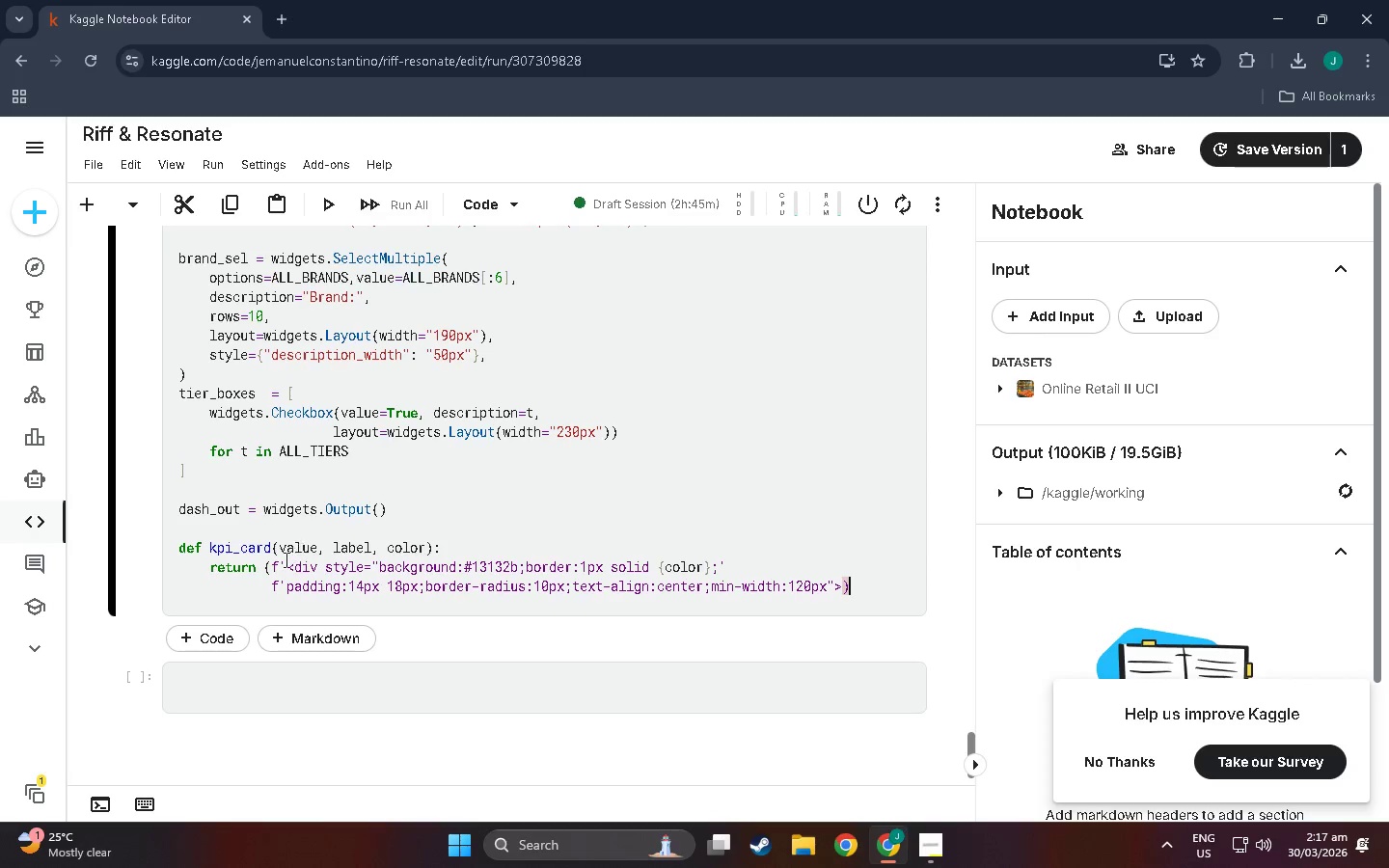 
left_click([272, 561])
 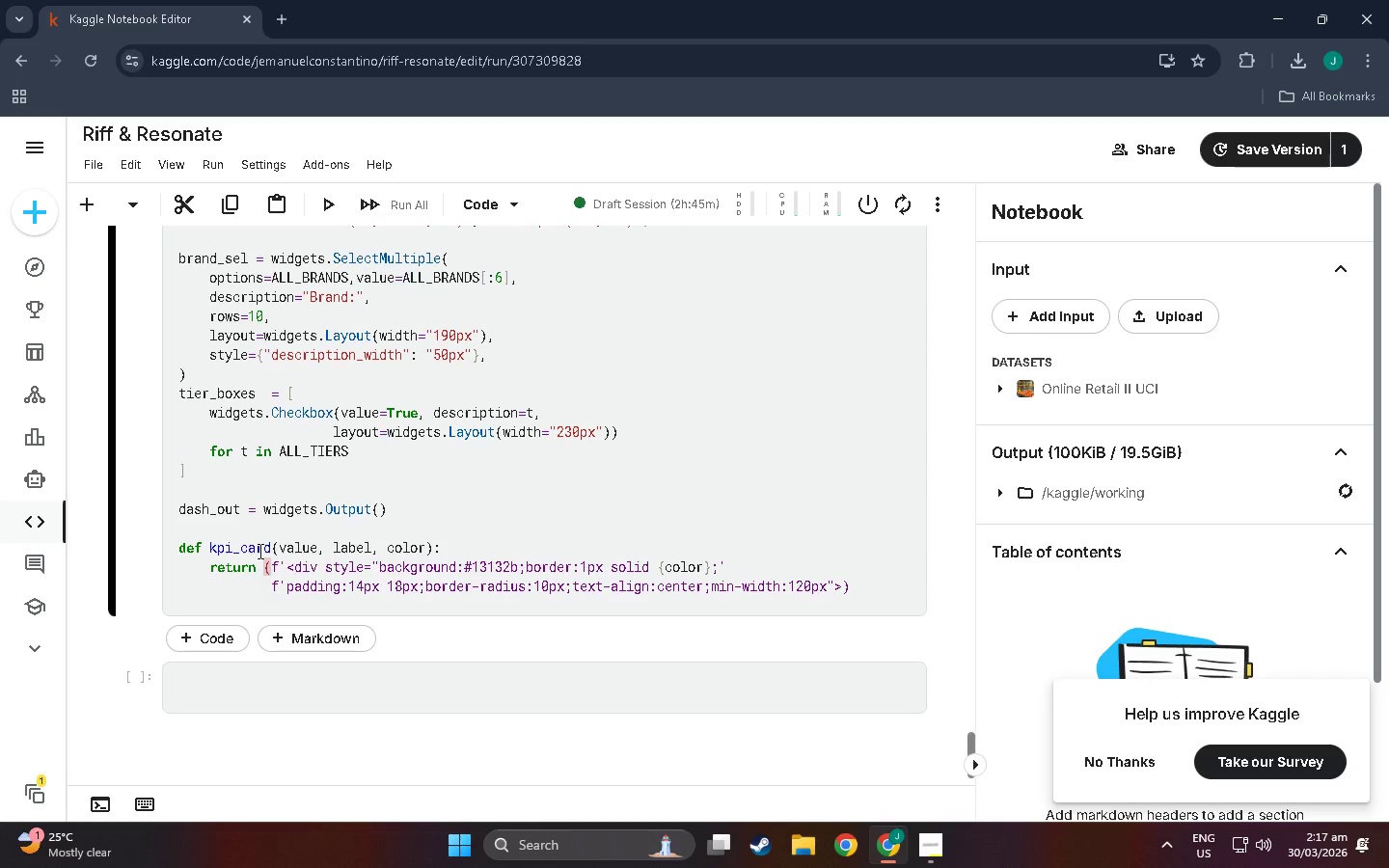 
left_click([277, 546])
 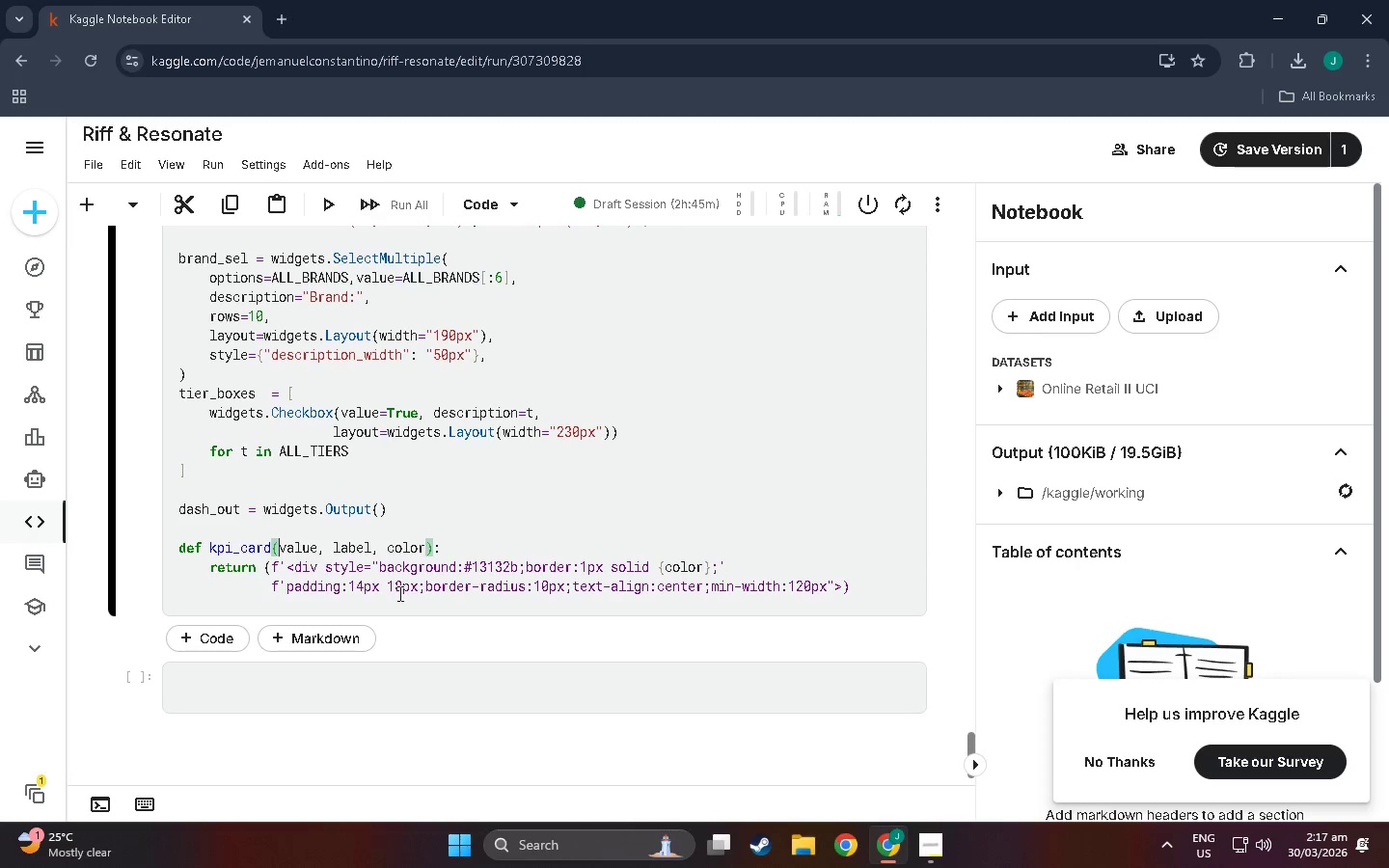 
left_click([268, 572])
 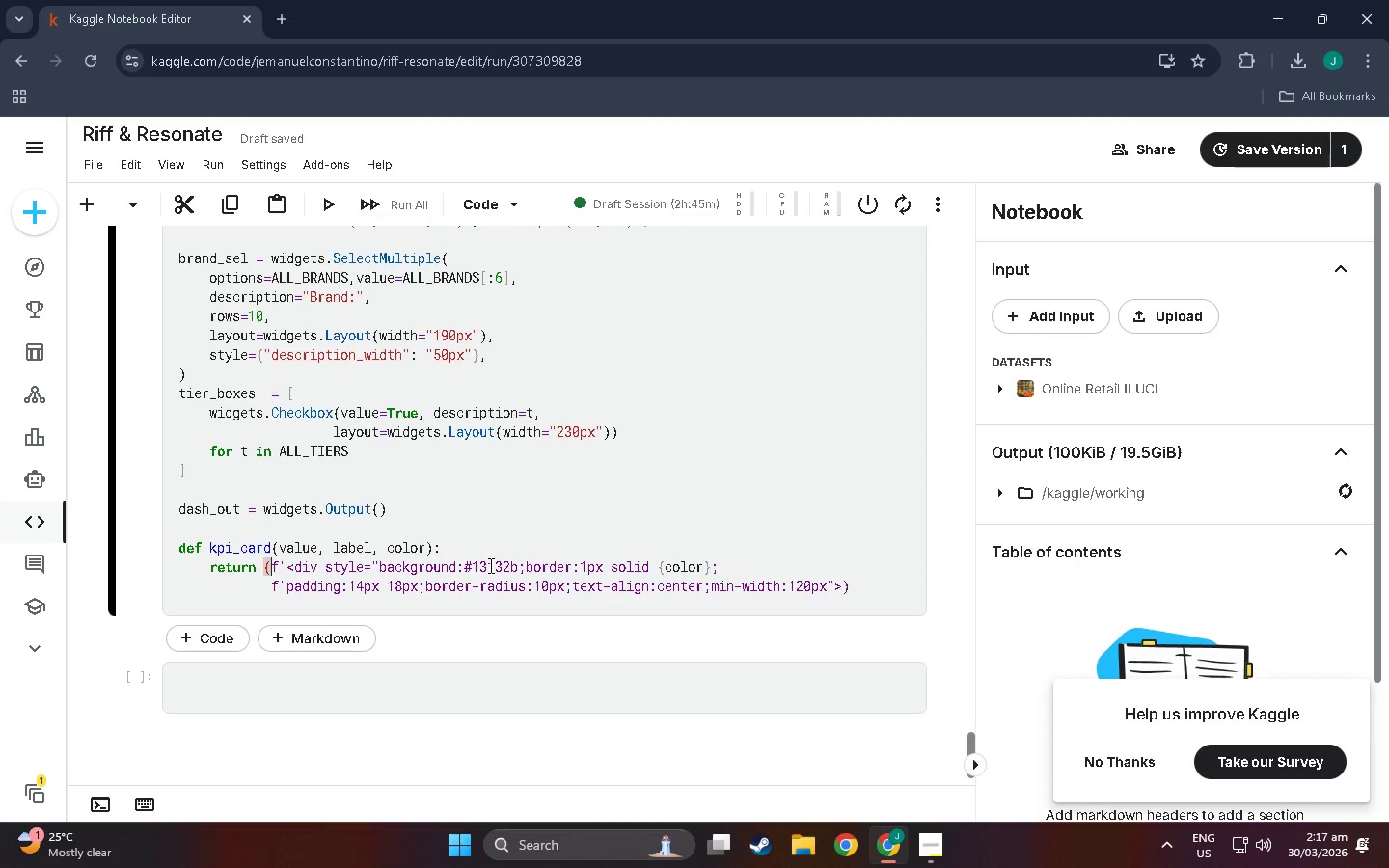 
wait(18.8)
 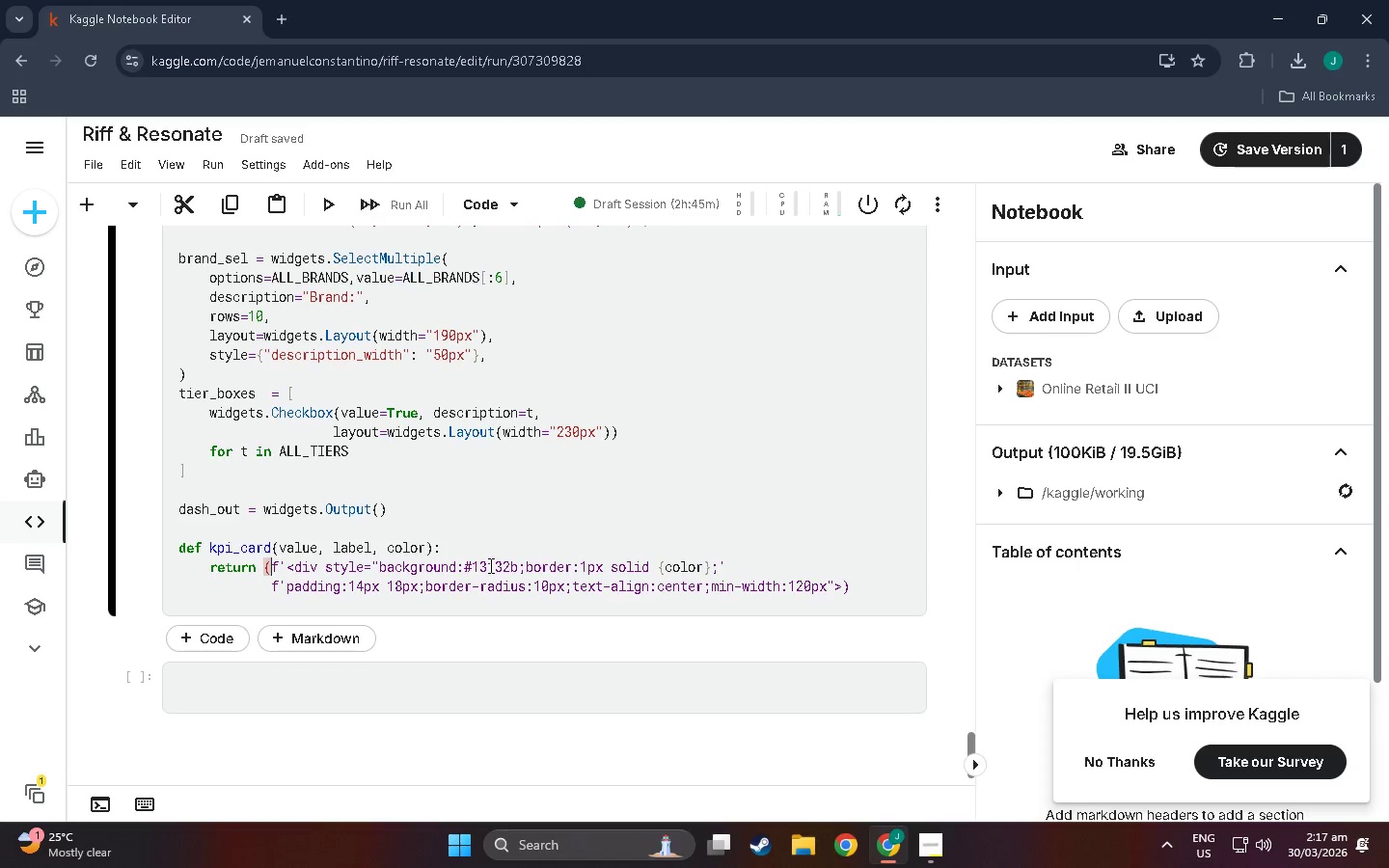 
double_click([833, 584])
 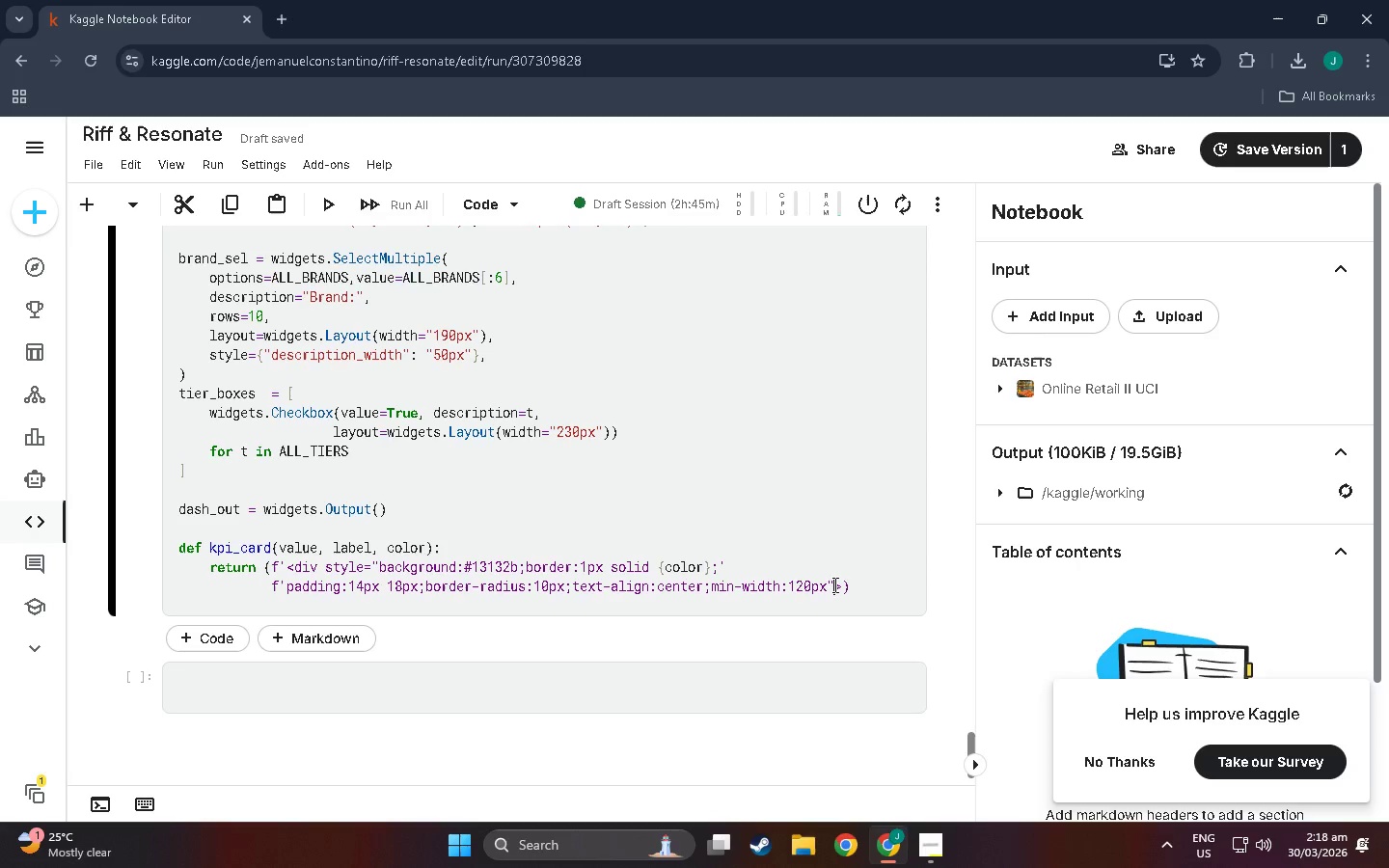 
wait(12.44)
 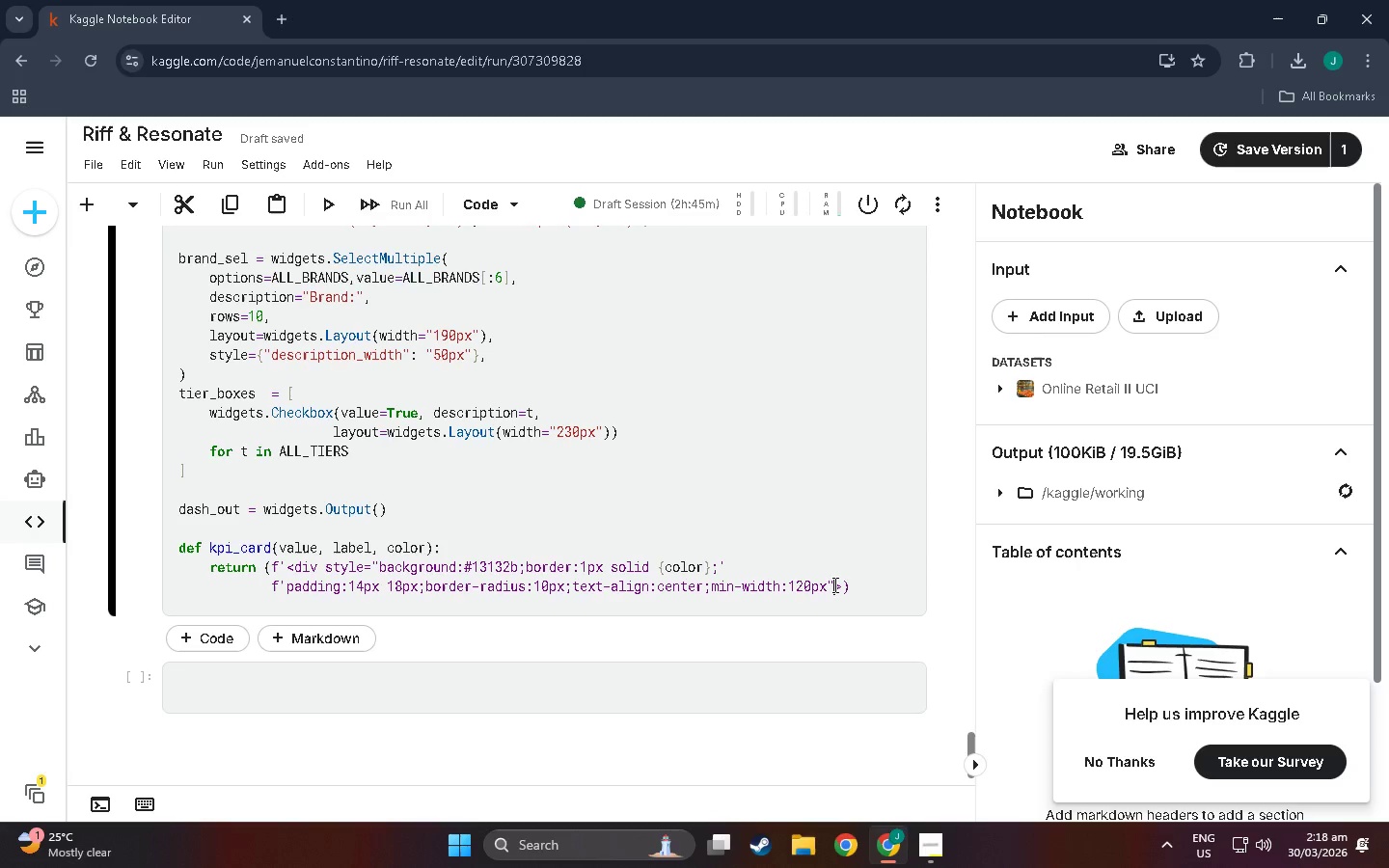 
left_click([846, 588])
 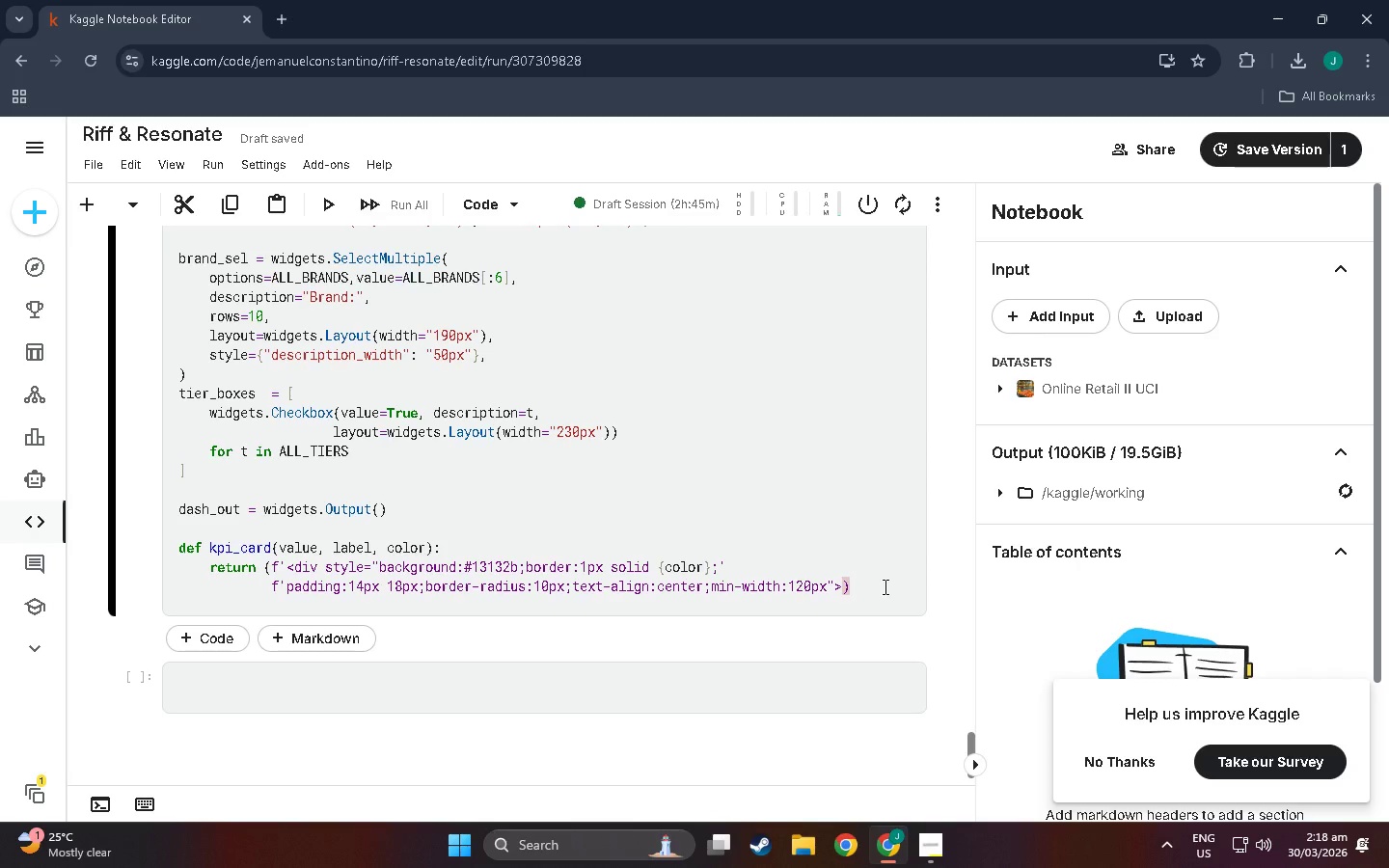 
key(NumpadEnter)
 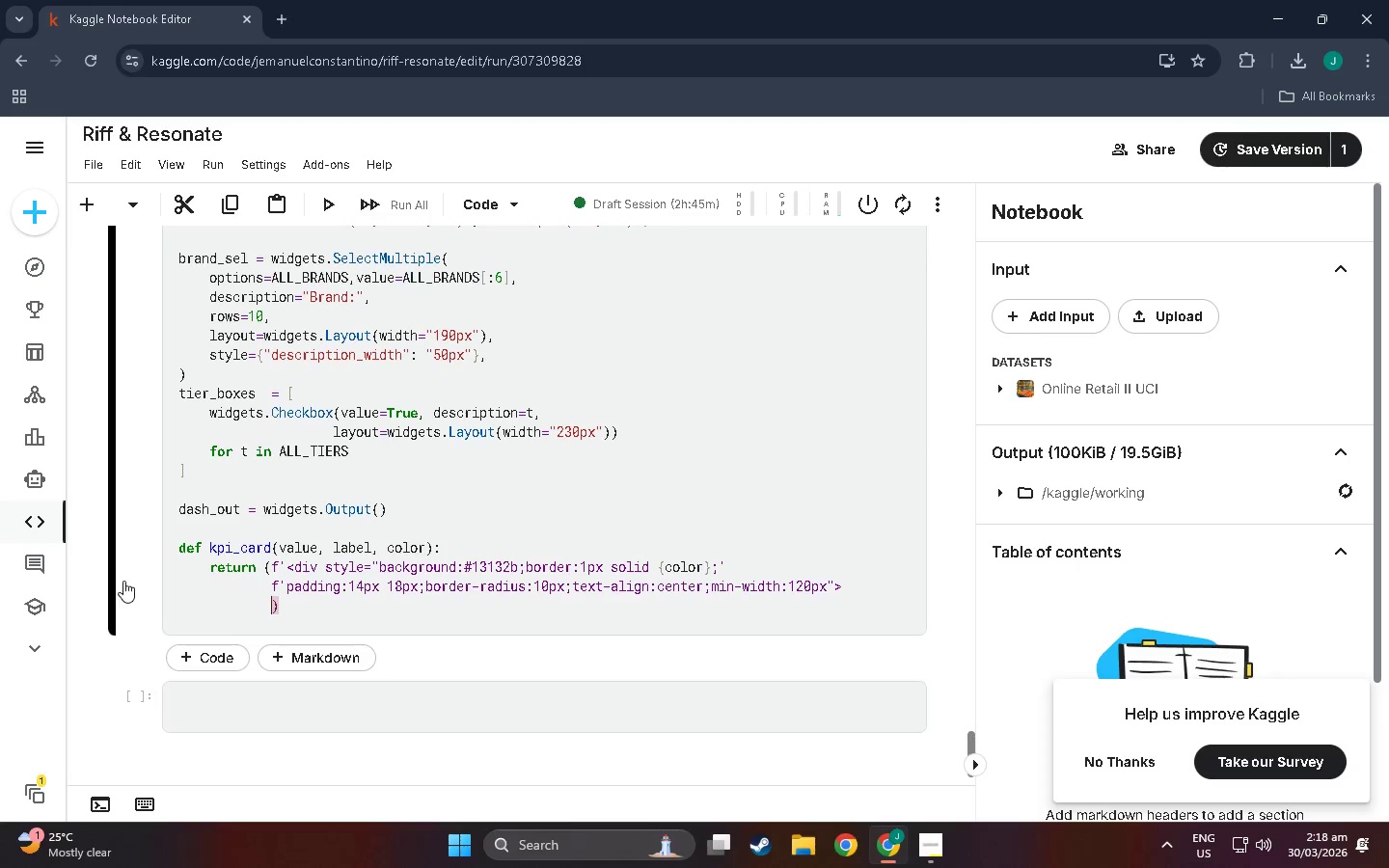 
scroll: coordinate [290, 572], scroll_direction: up, amount: 2.0
 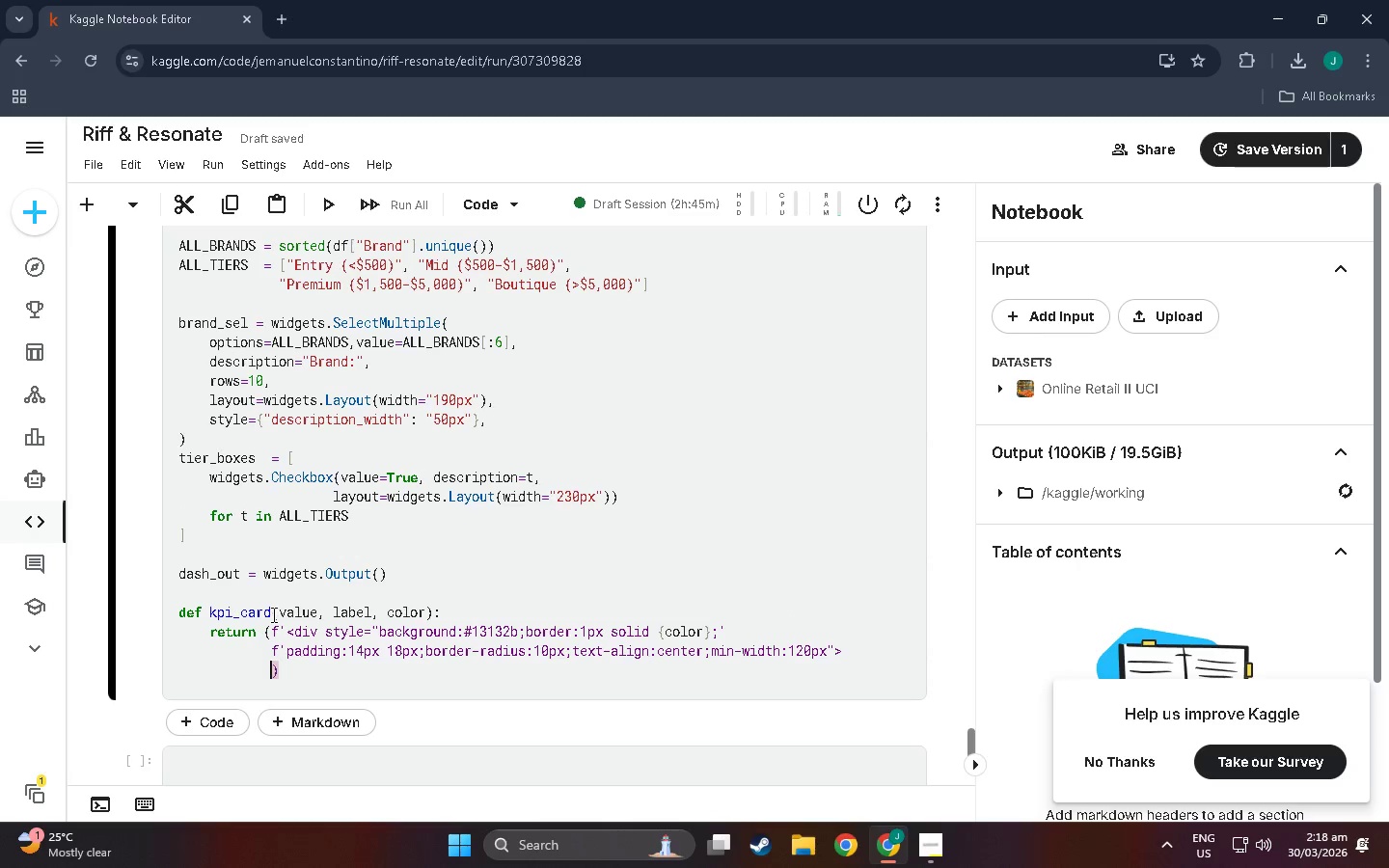 
scroll: coordinate [272, 614], scroll_direction: down, amount: 2.0
 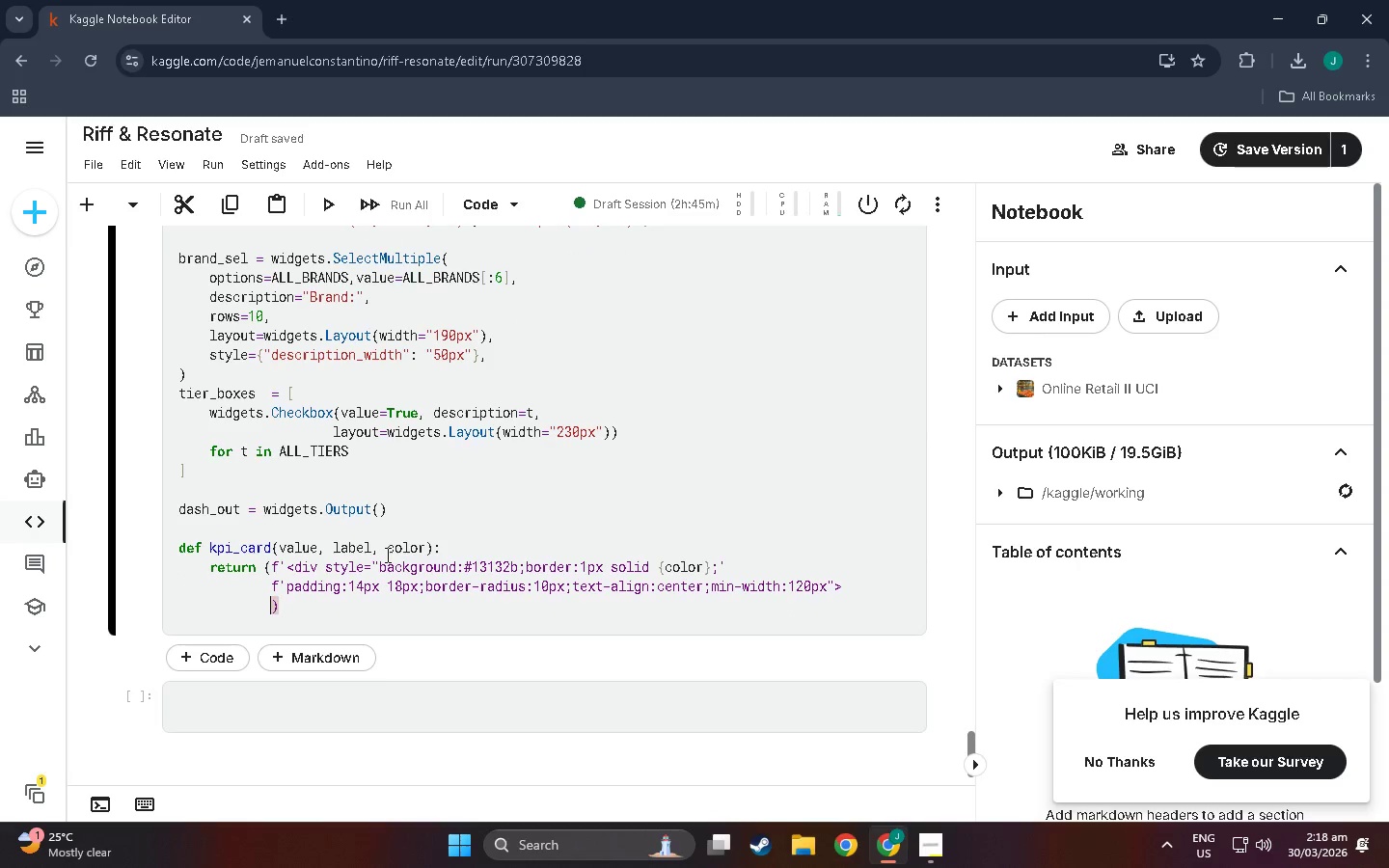 
left_click([269, 560])
 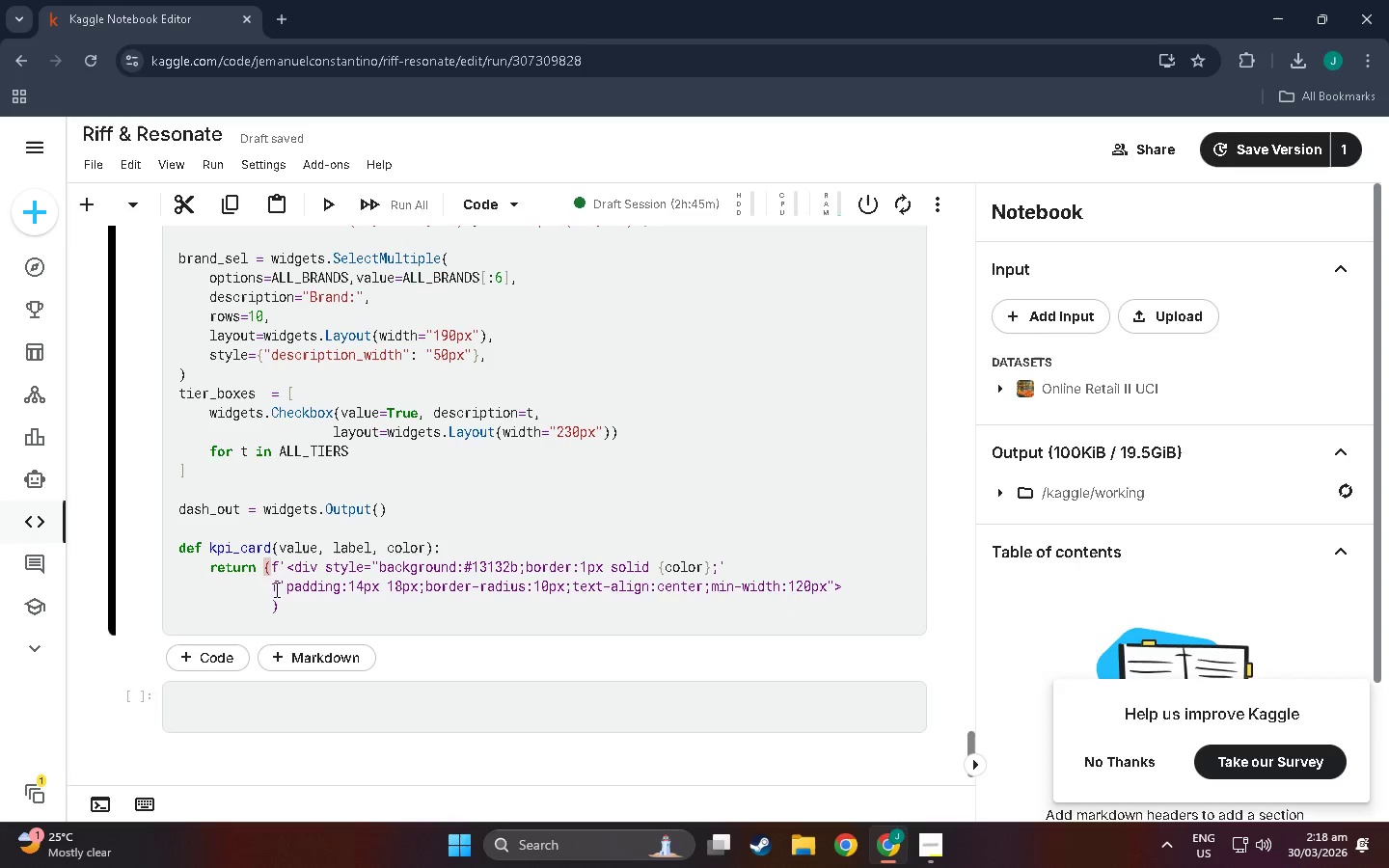 
left_click([276, 603])
 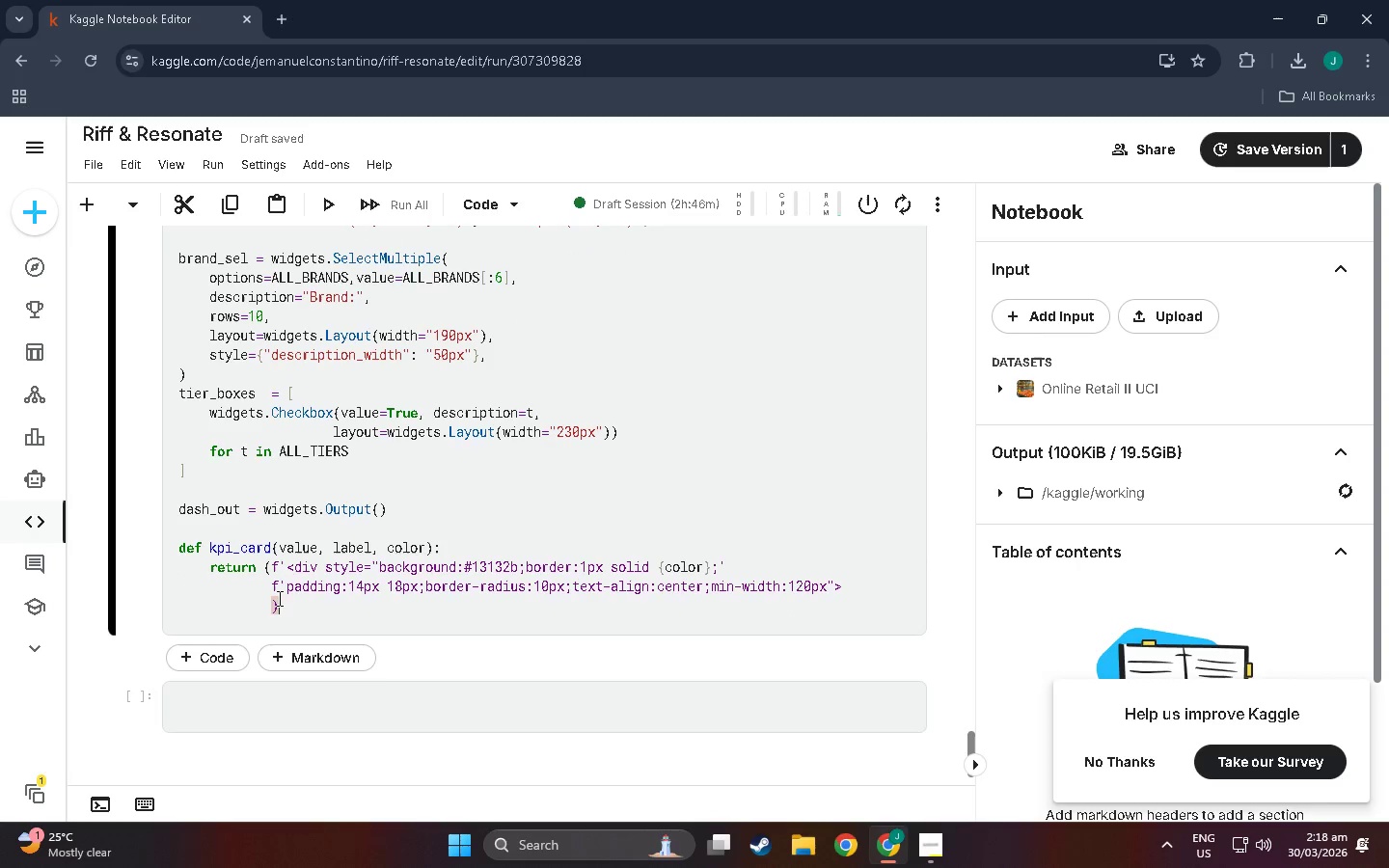 
left_click_drag(start_coordinate=[274, 581], to_coordinate=[843, 593])
 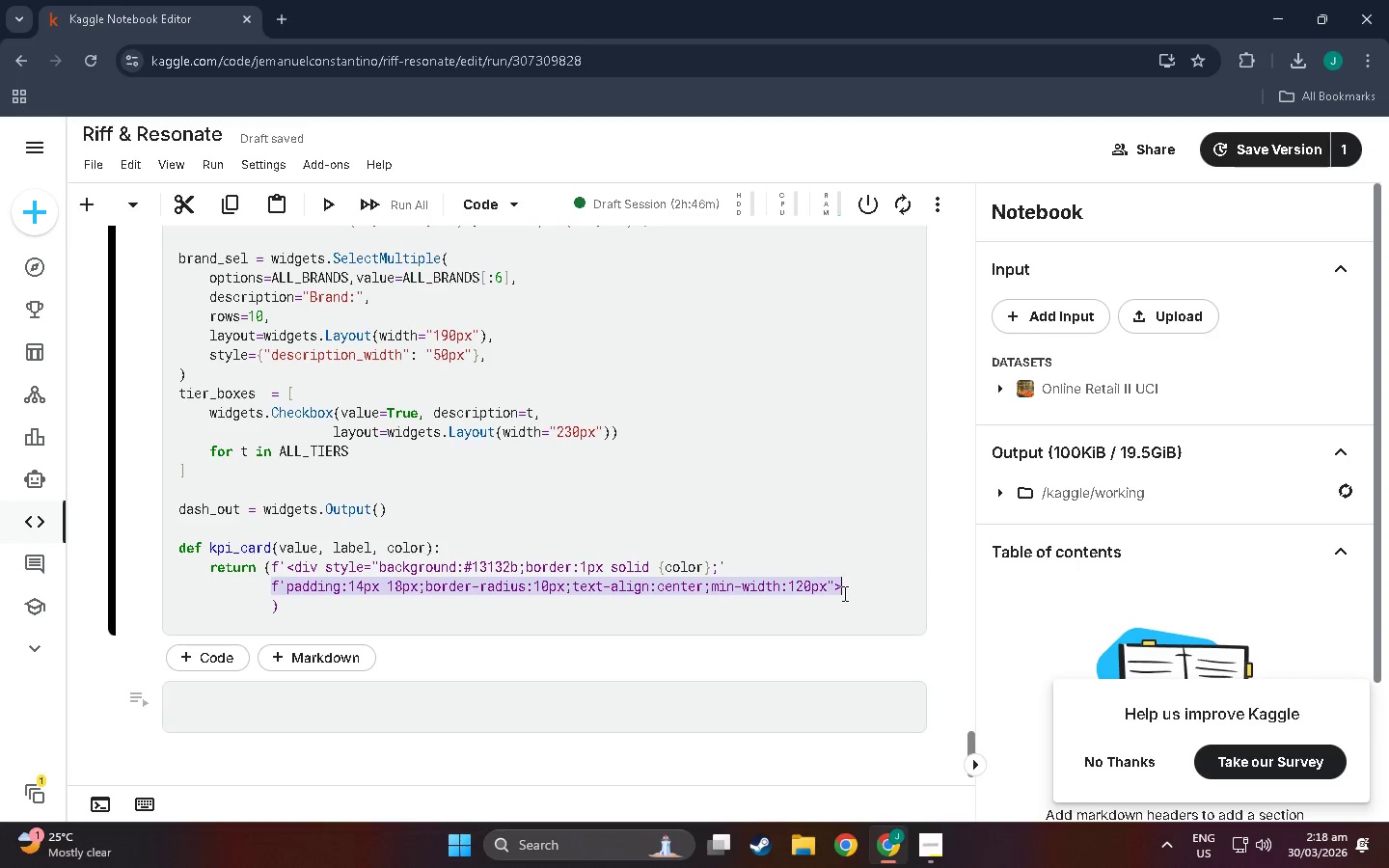 
key(Control+X)
 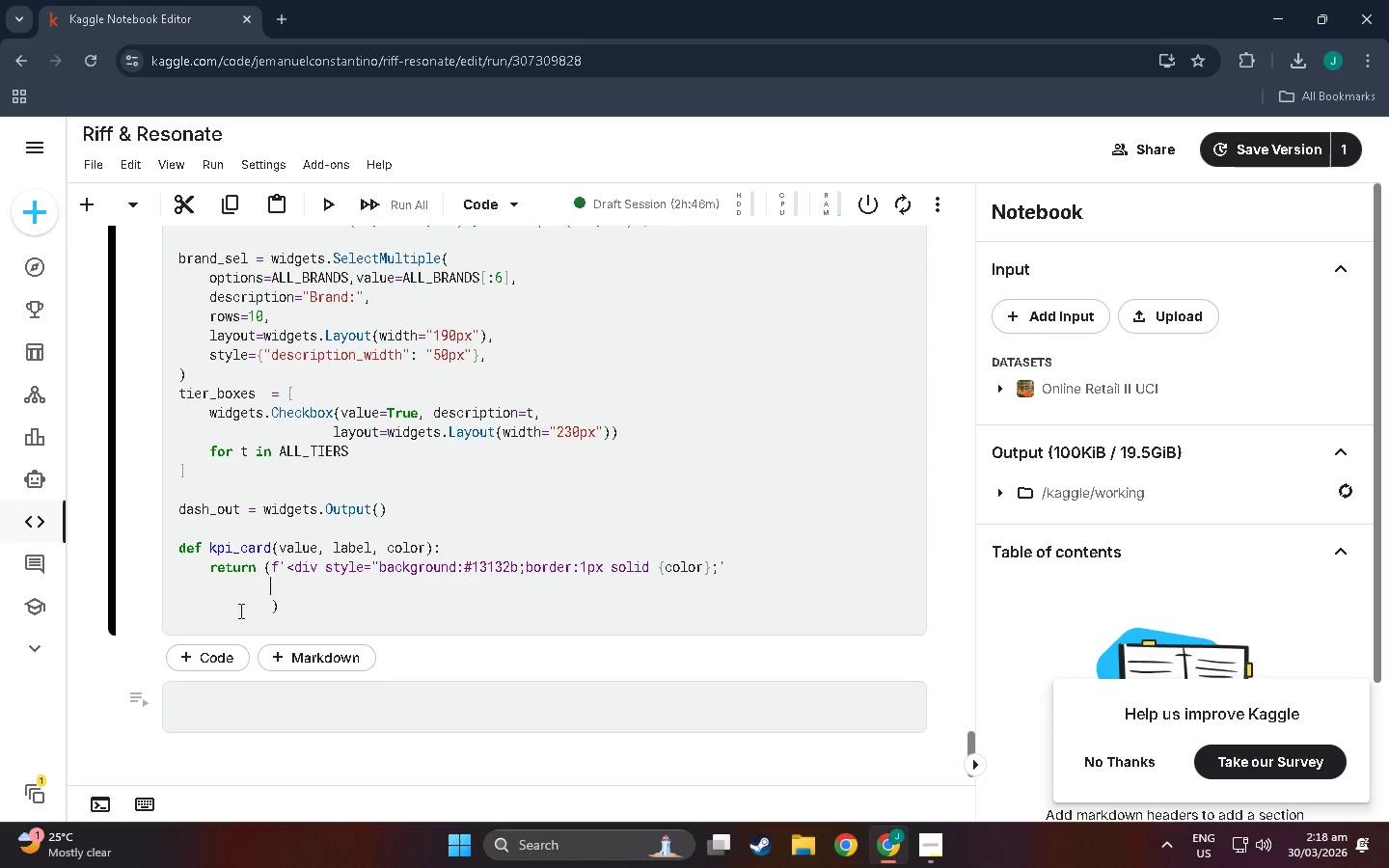 
left_click_drag(start_coordinate=[270, 611], to_coordinate=[276, 612])
 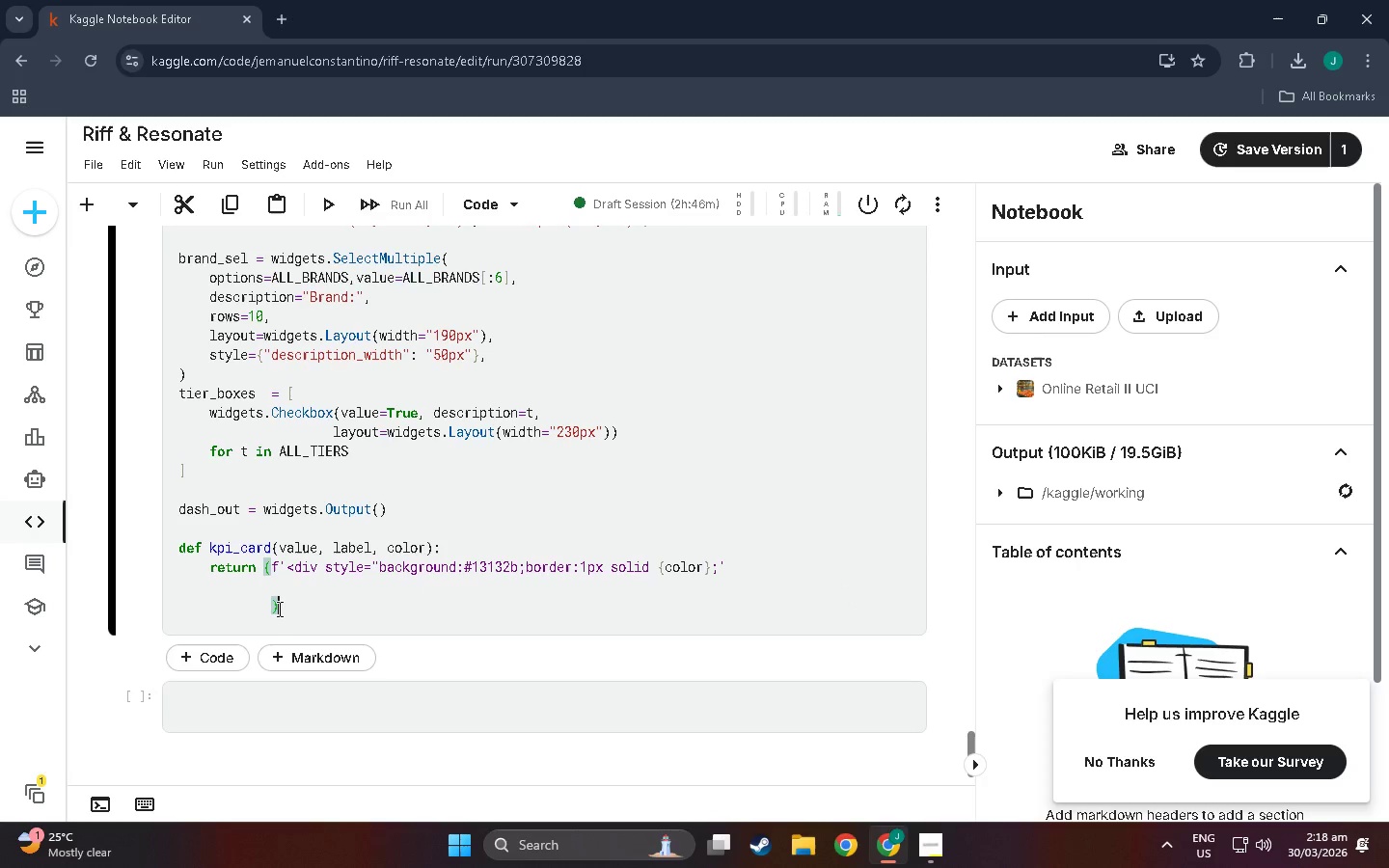 
double_click([277, 605])
 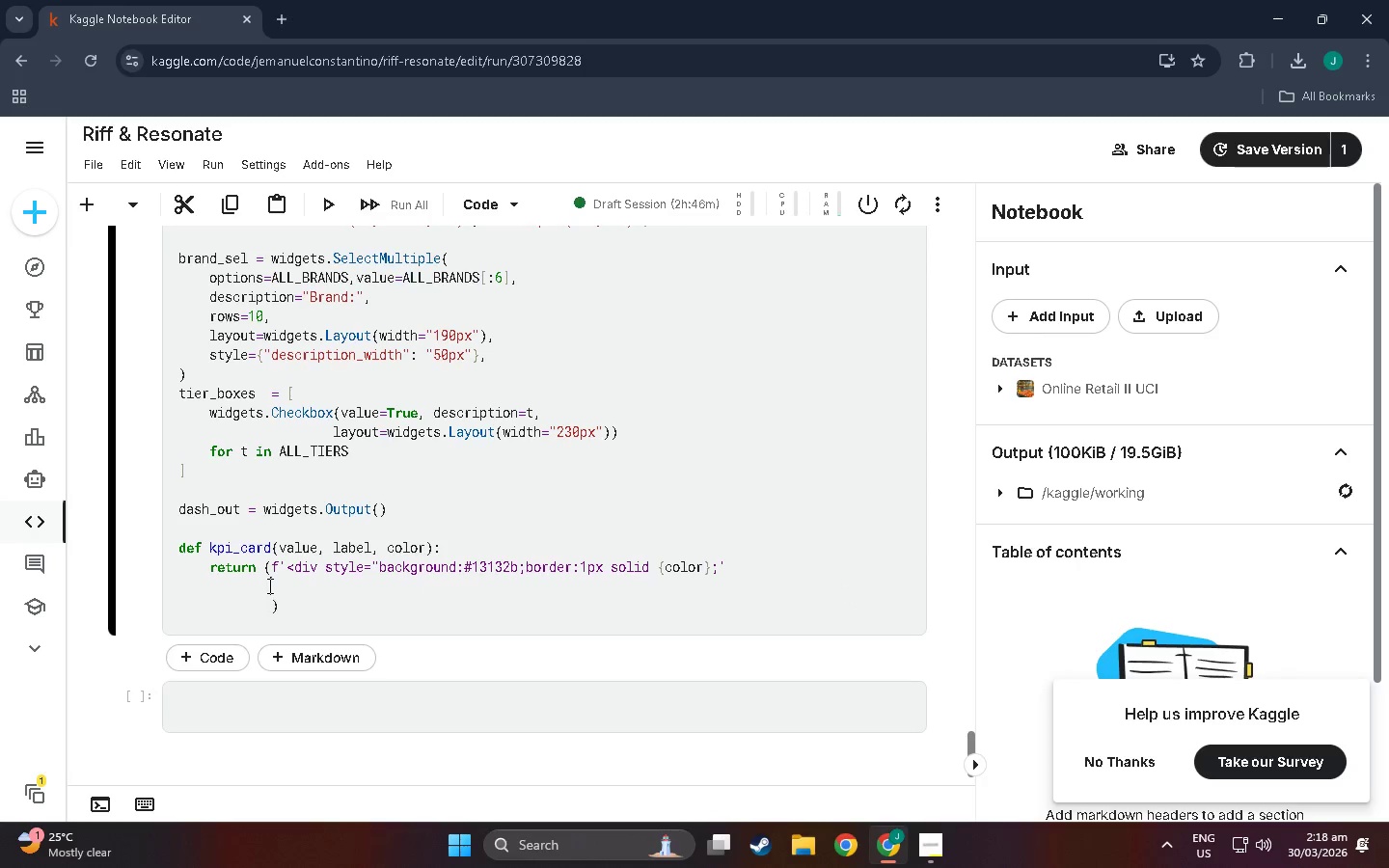 
double_click([271, 584])
 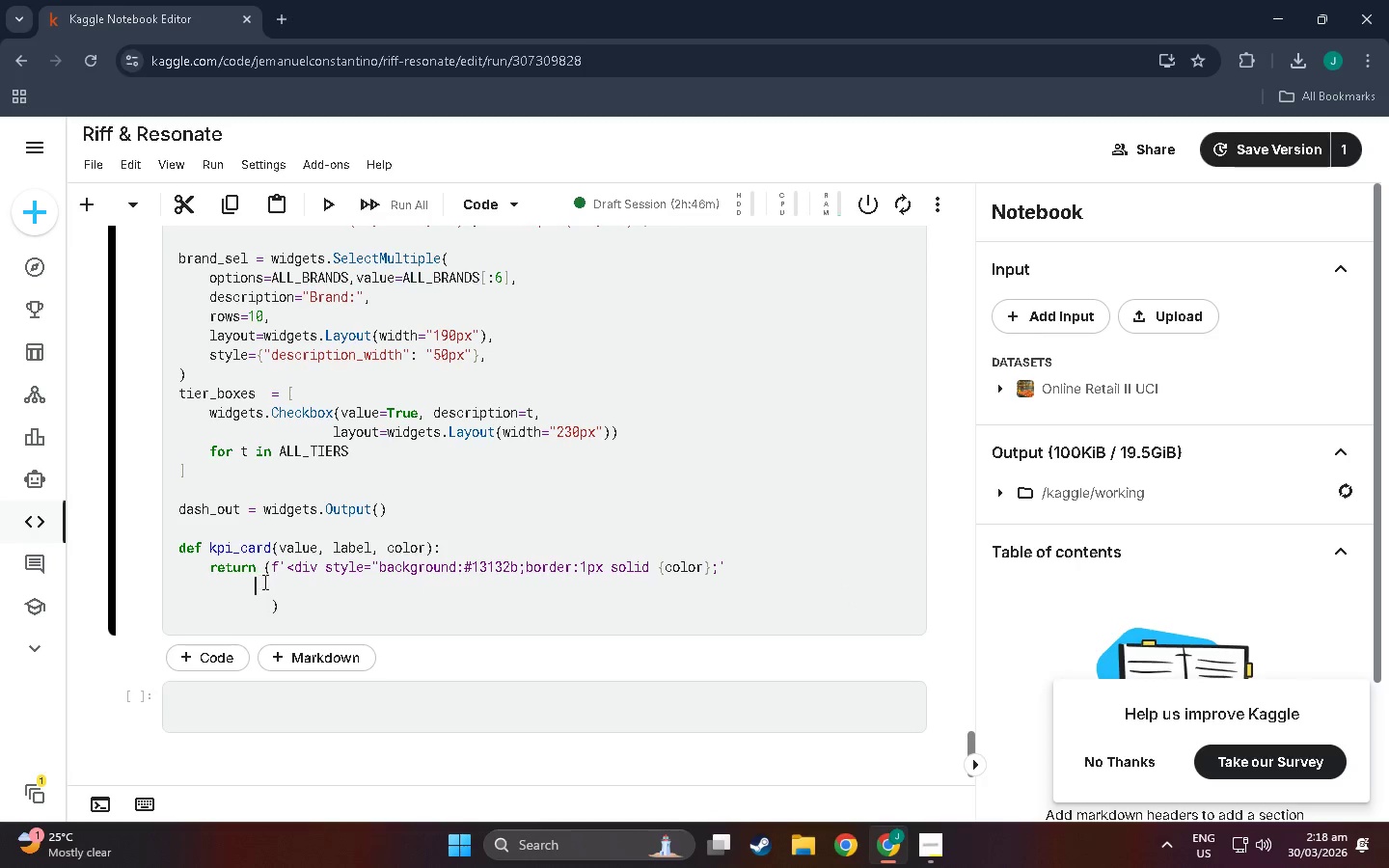 
double_click([269, 583])
 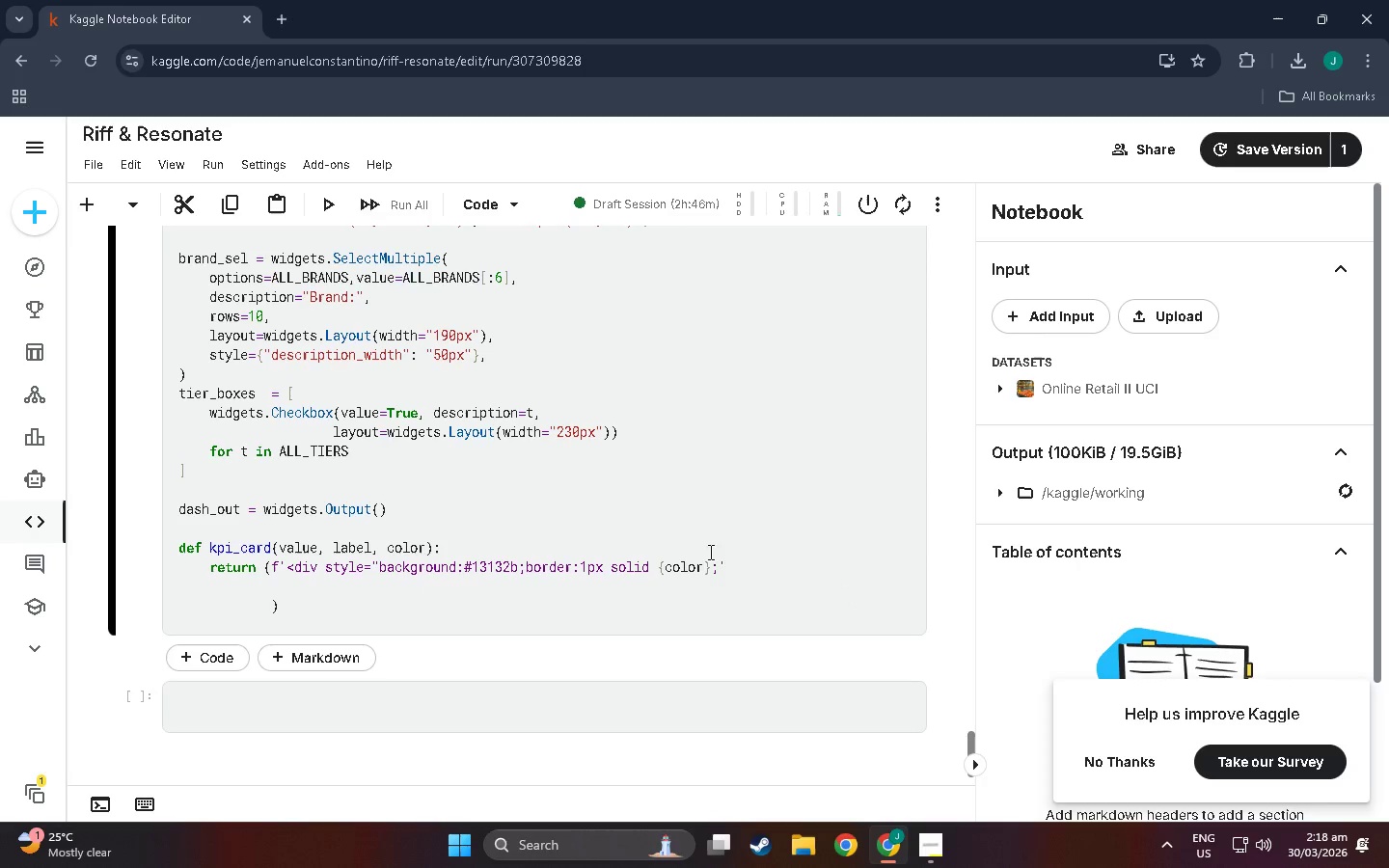 
left_click([722, 561])
 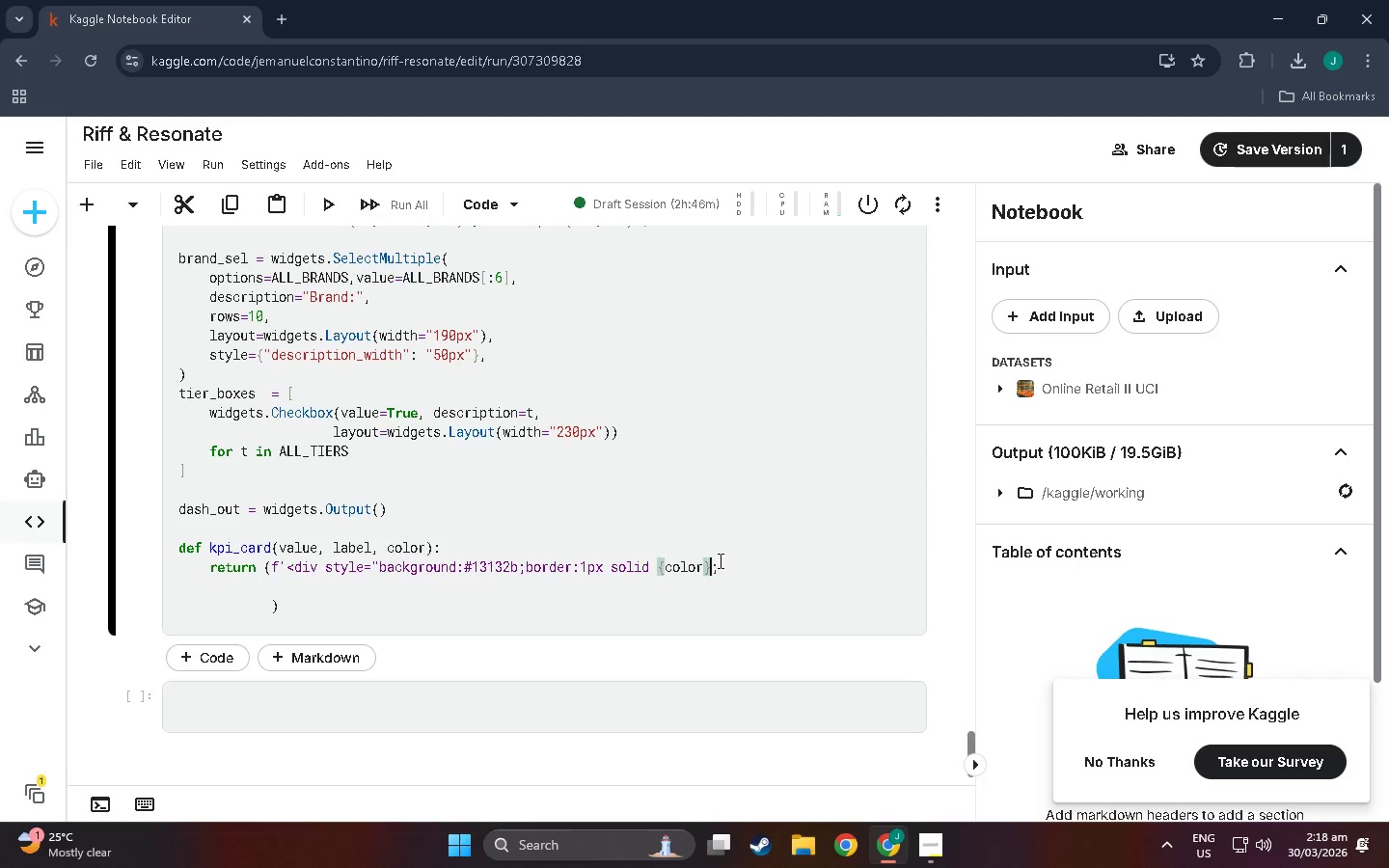 
double_click([732, 564])
 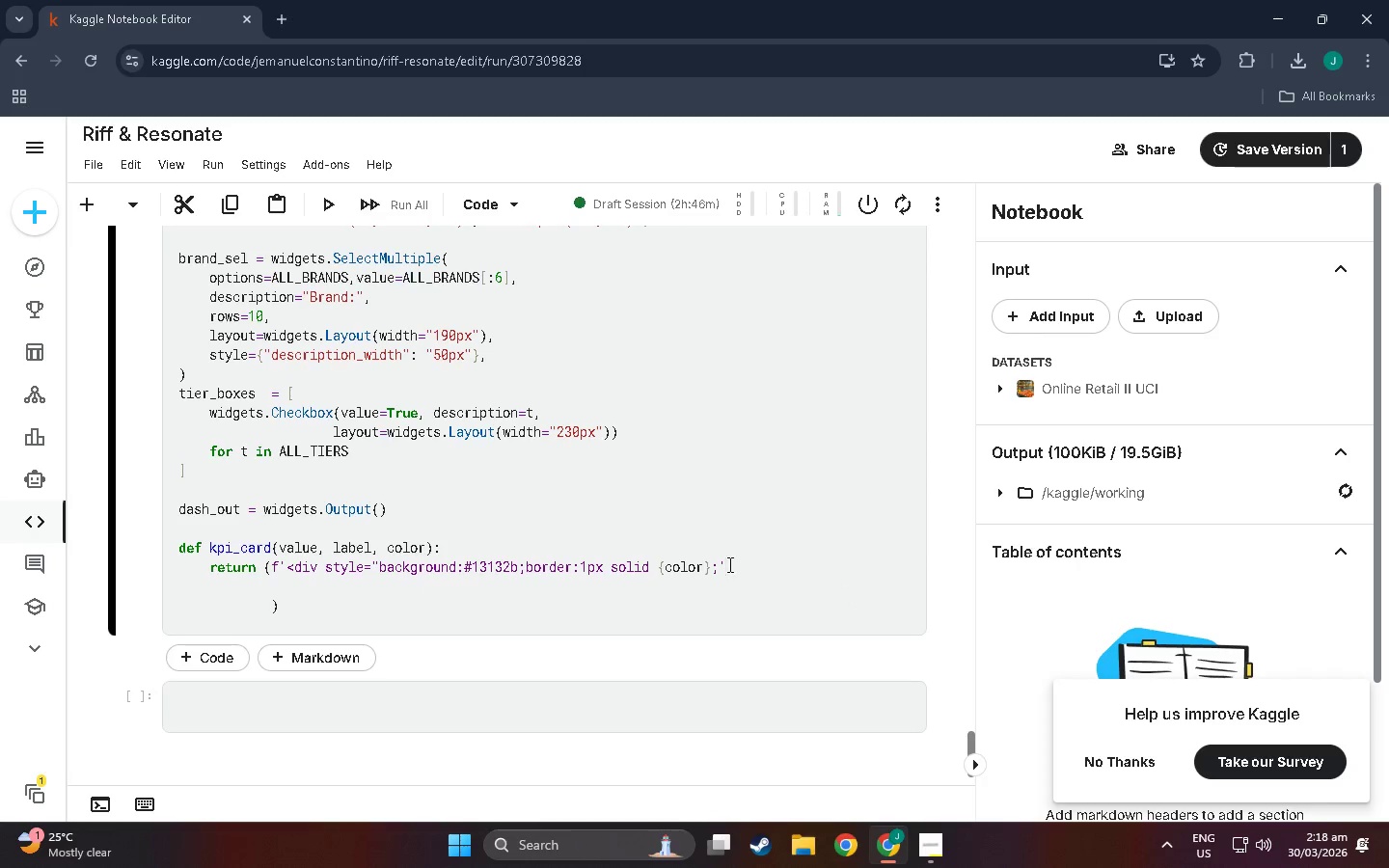 
key(Enter)
 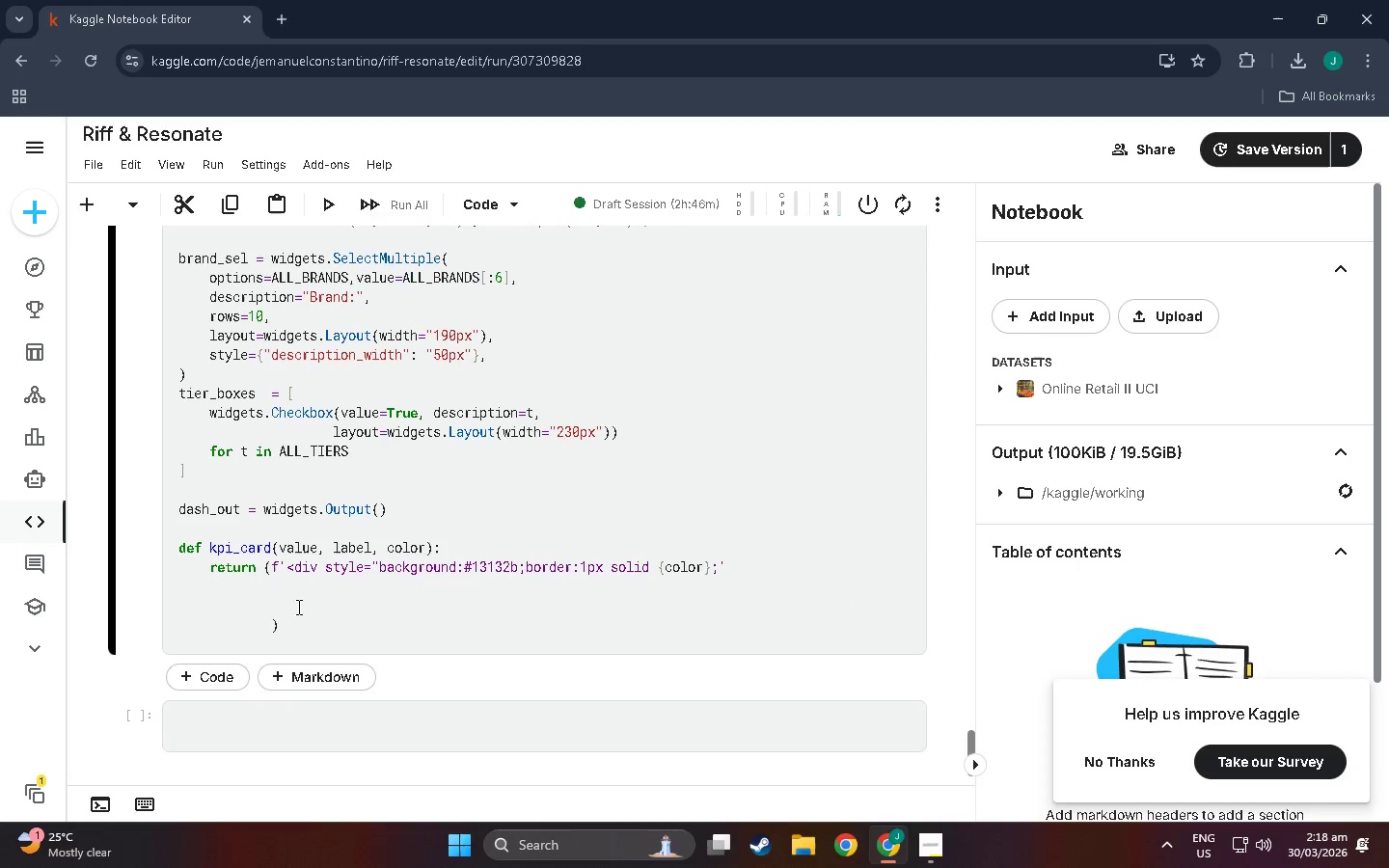 
key(Backspace)
 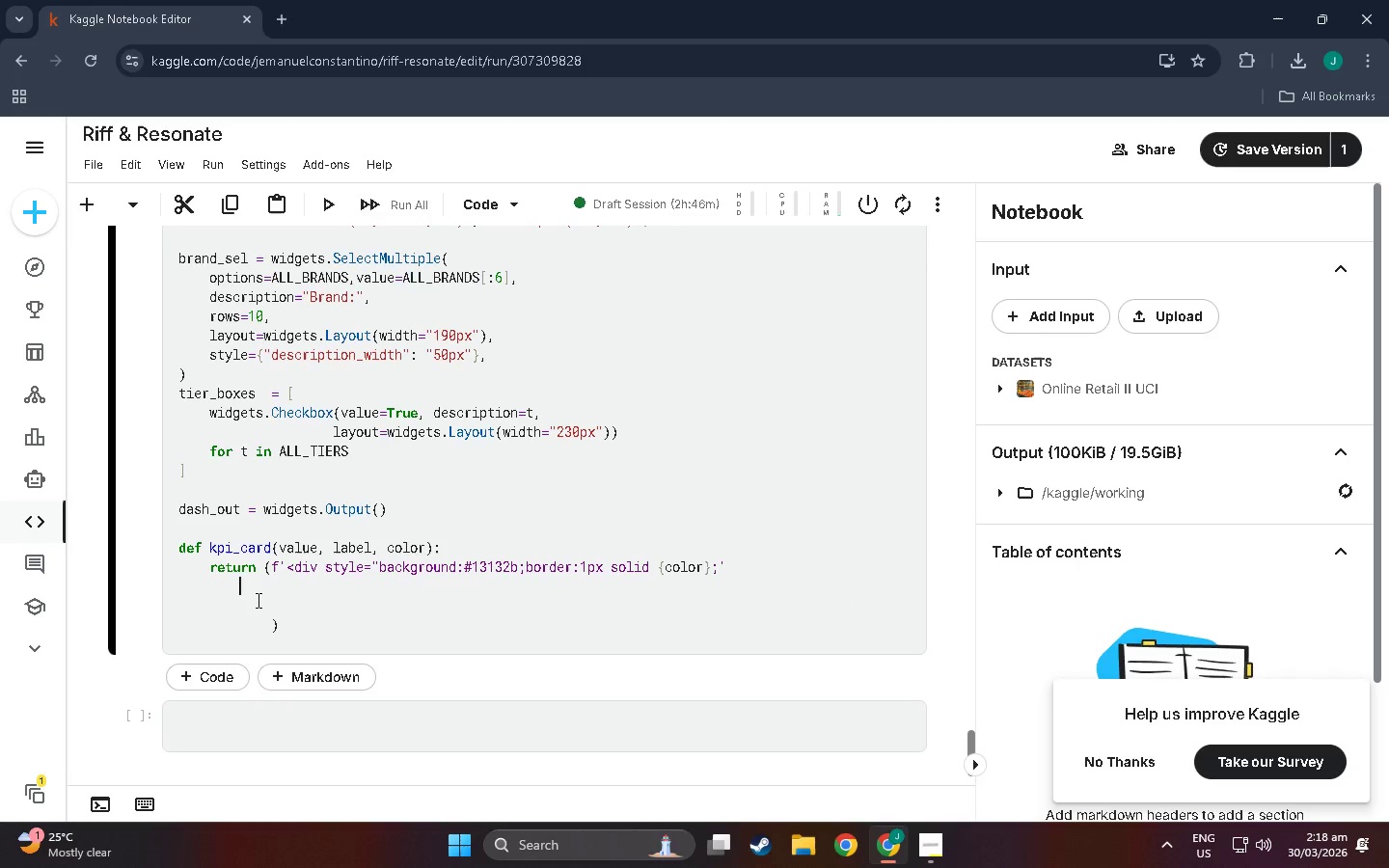 
key(Backspace)
 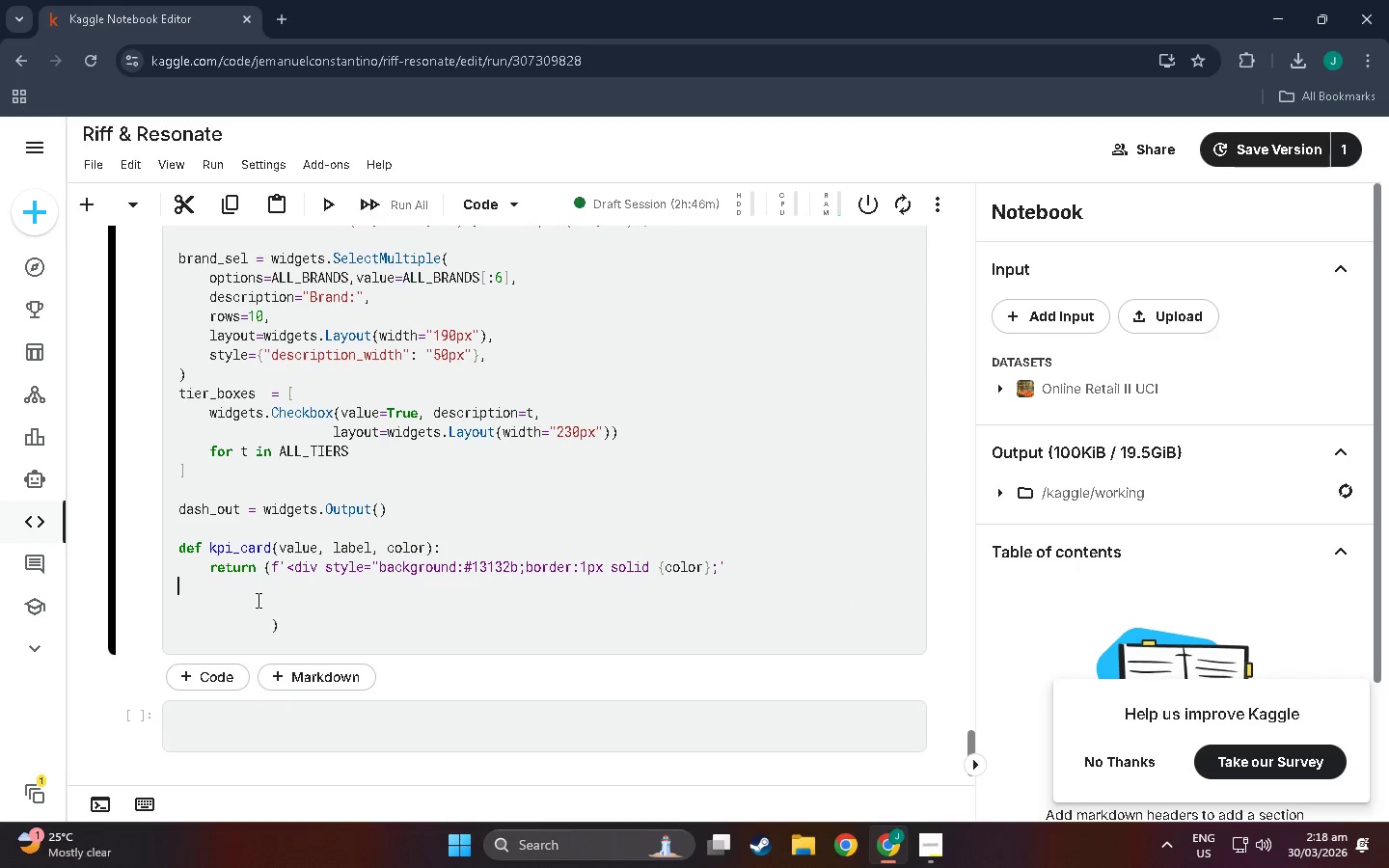 
key(Backspace)
 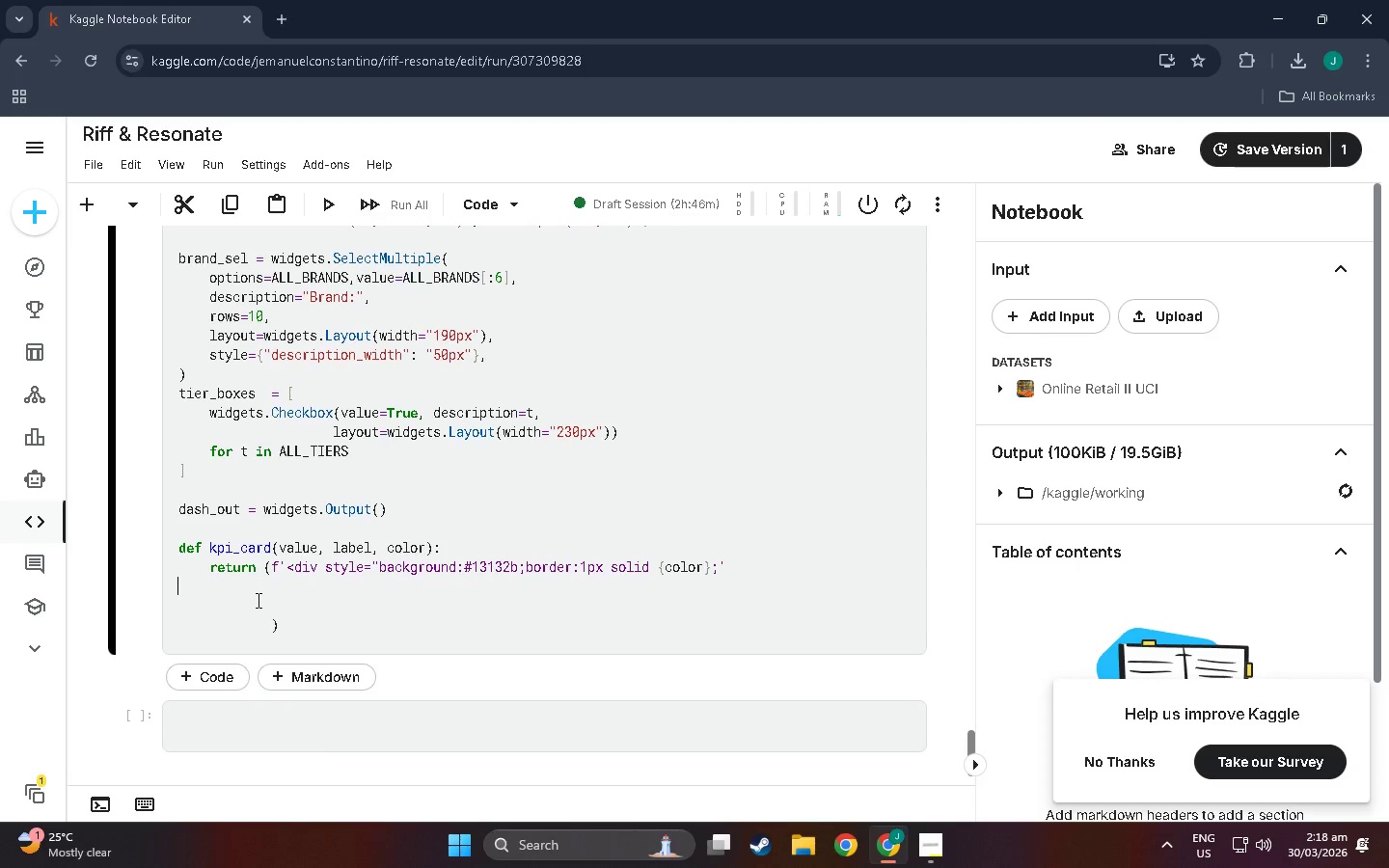 
key(Backspace)
 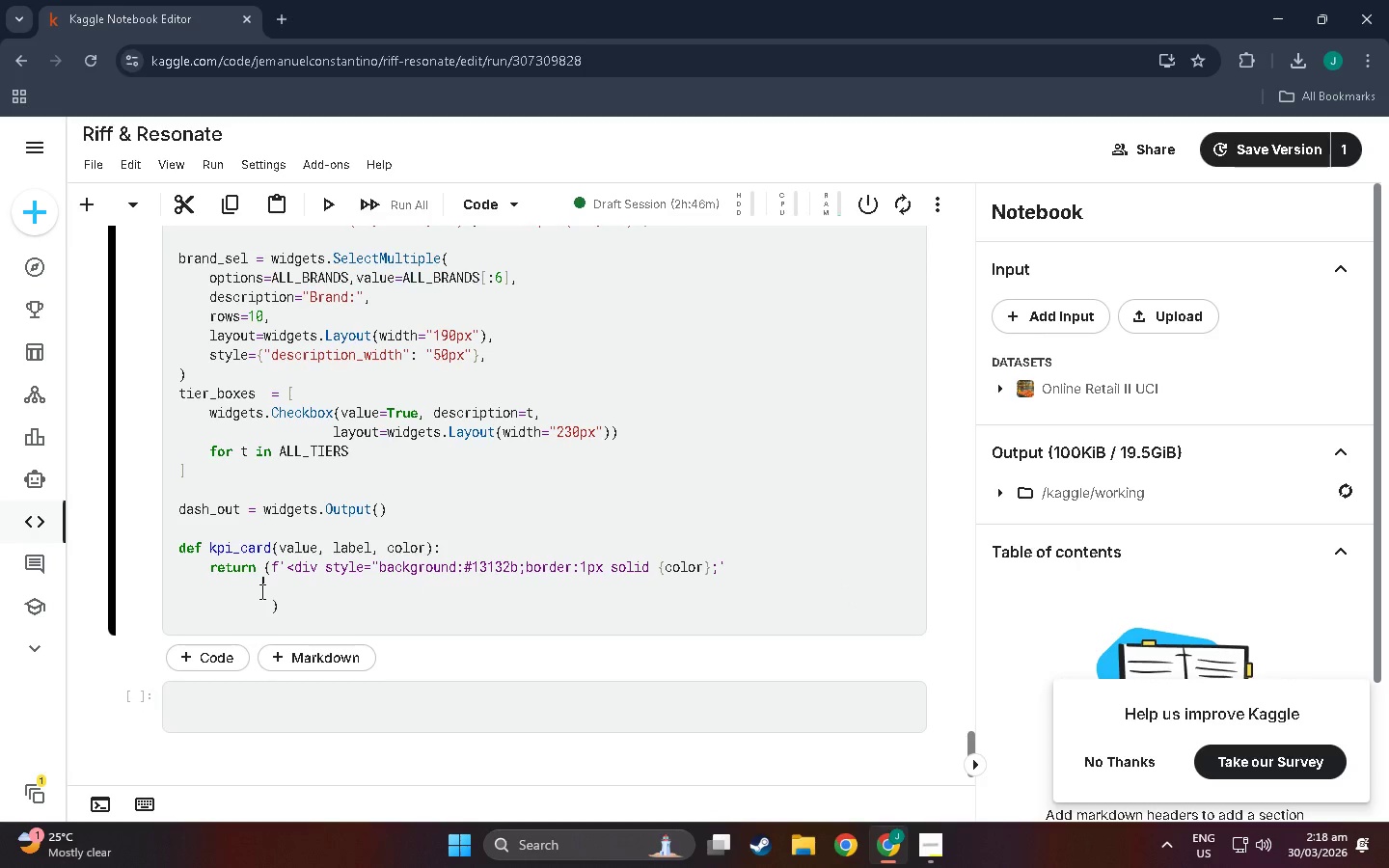 
key(Backspace)
 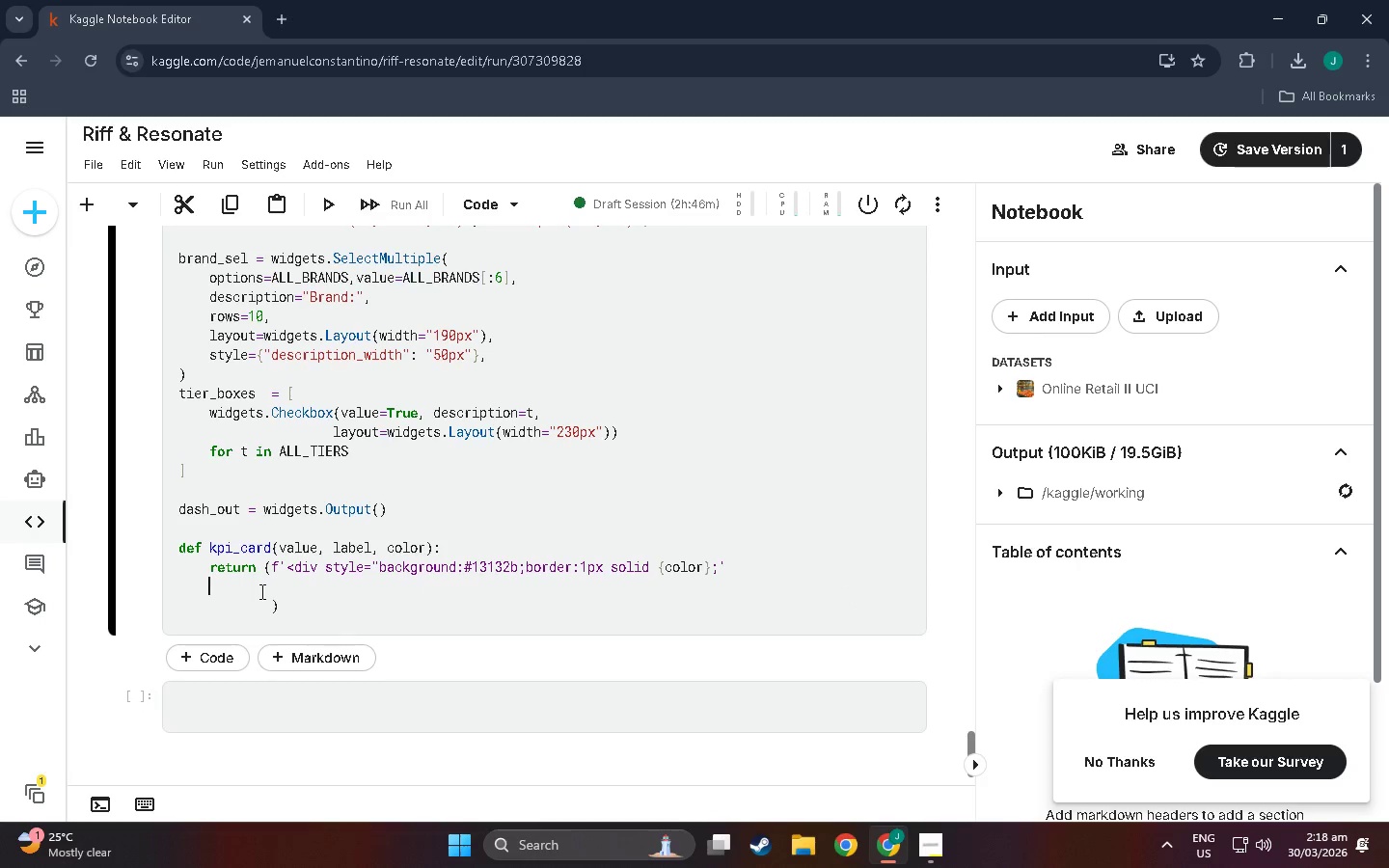 
key(Backspace)
 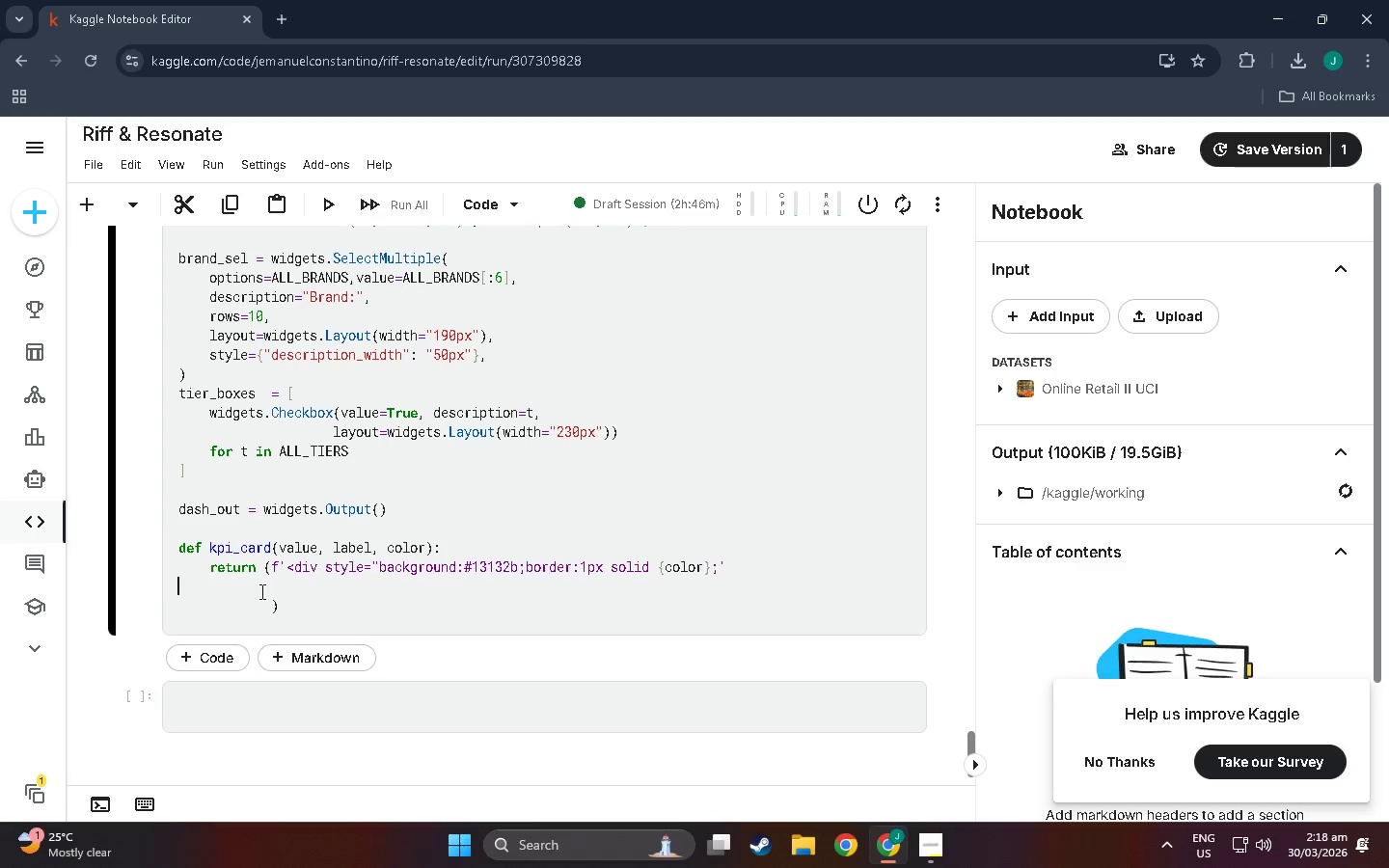 
key(Backspace)
 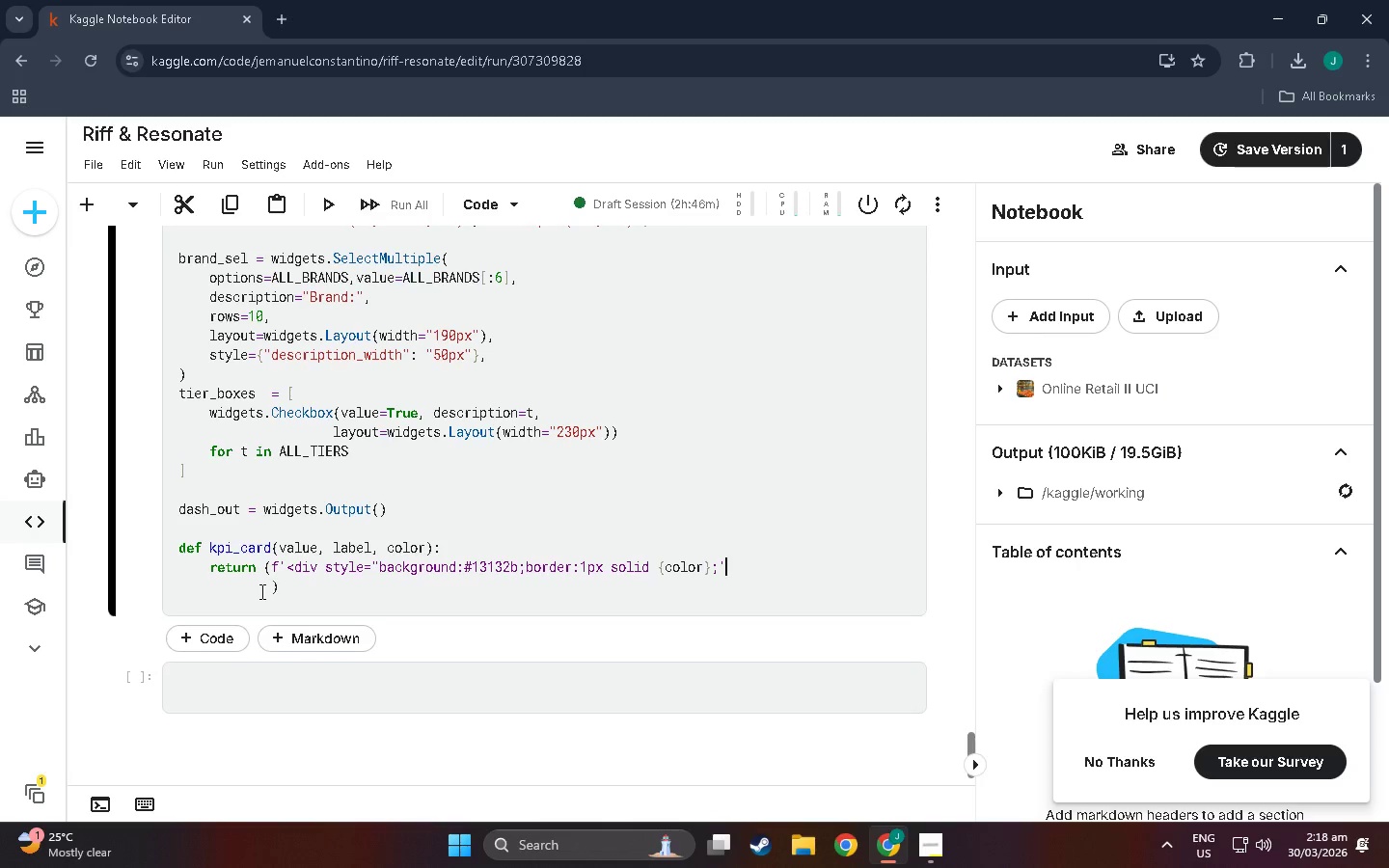 
key(Backspace)
 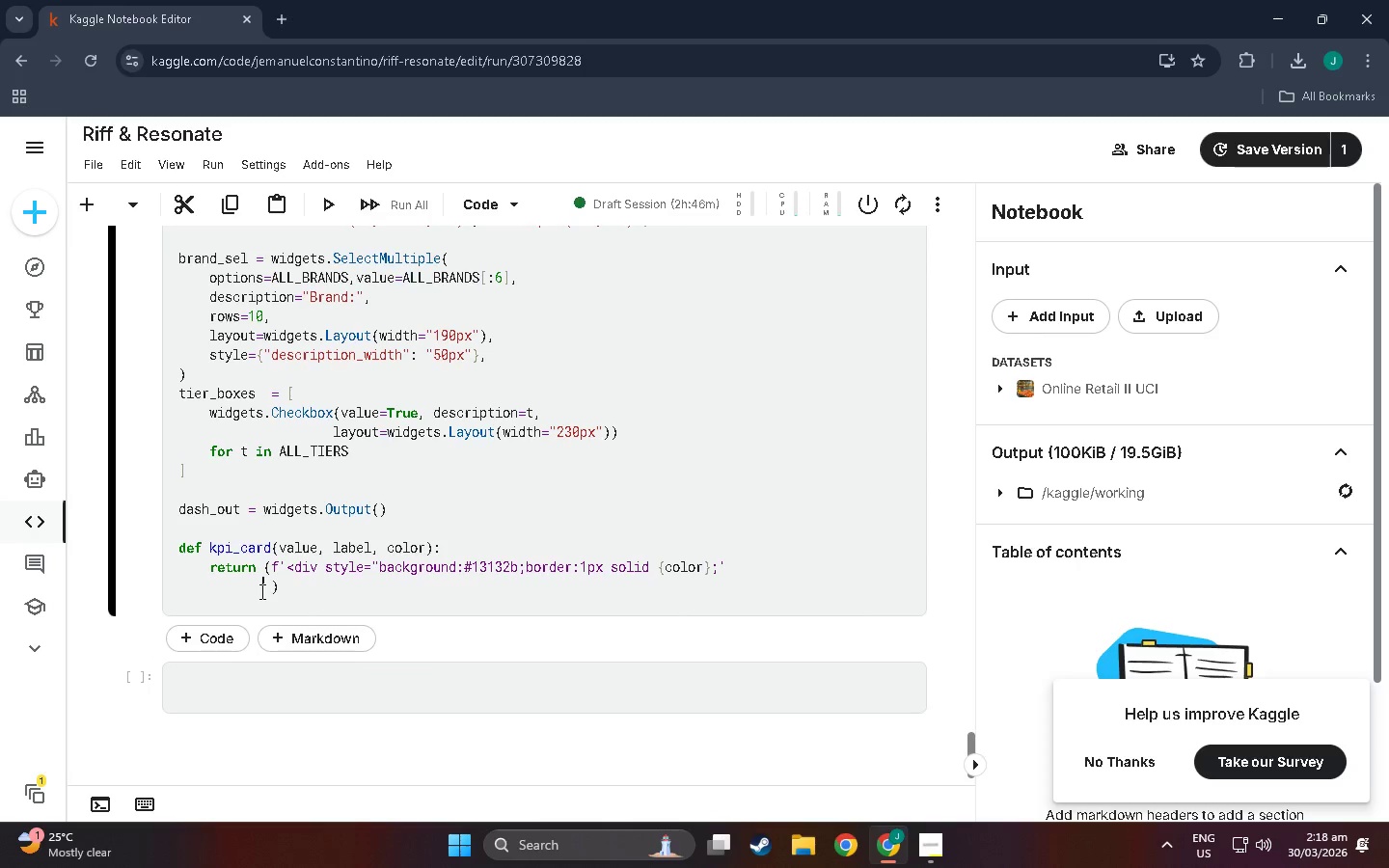 
double_click([266, 591])
 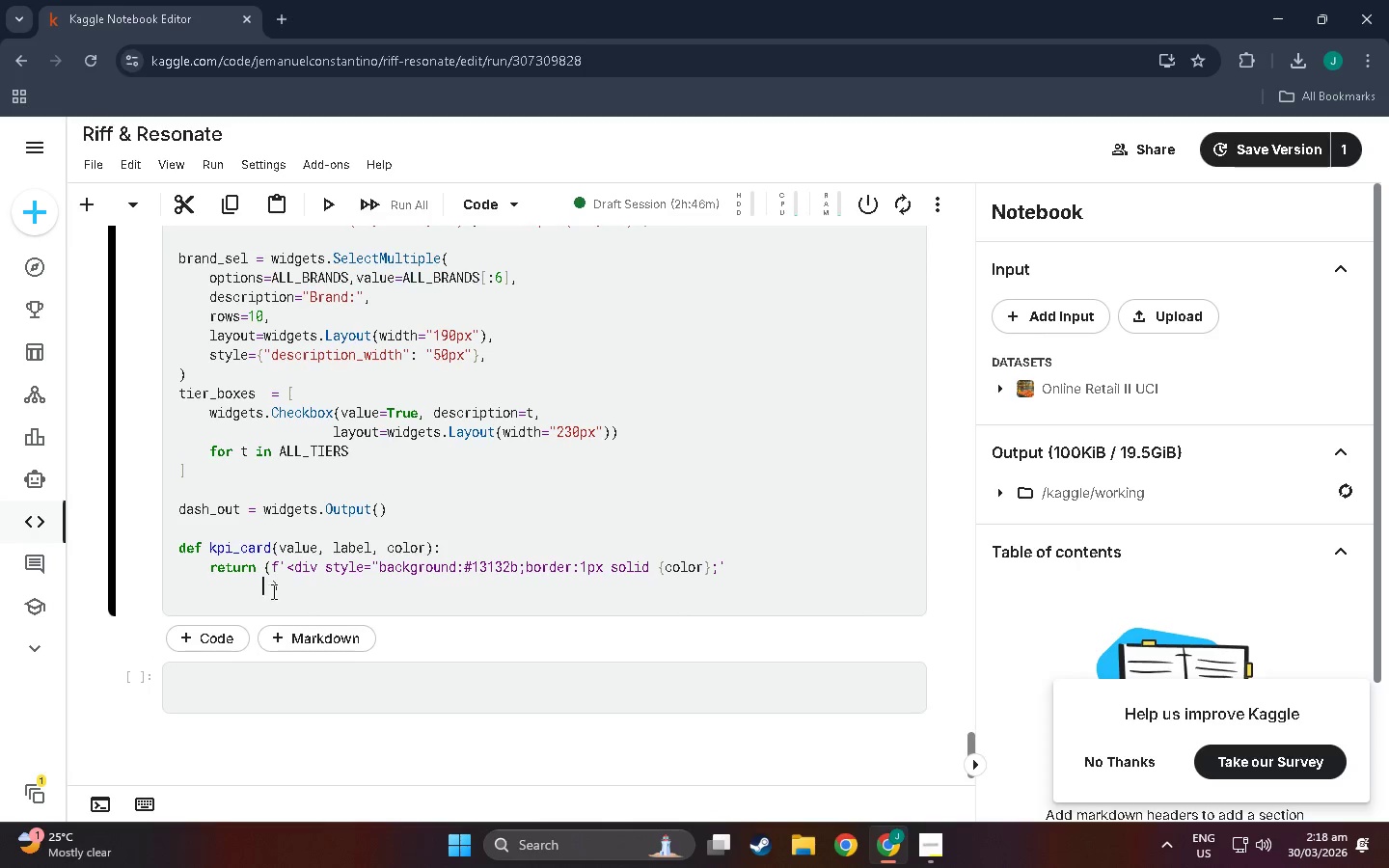 
triple_click([272, 591])
 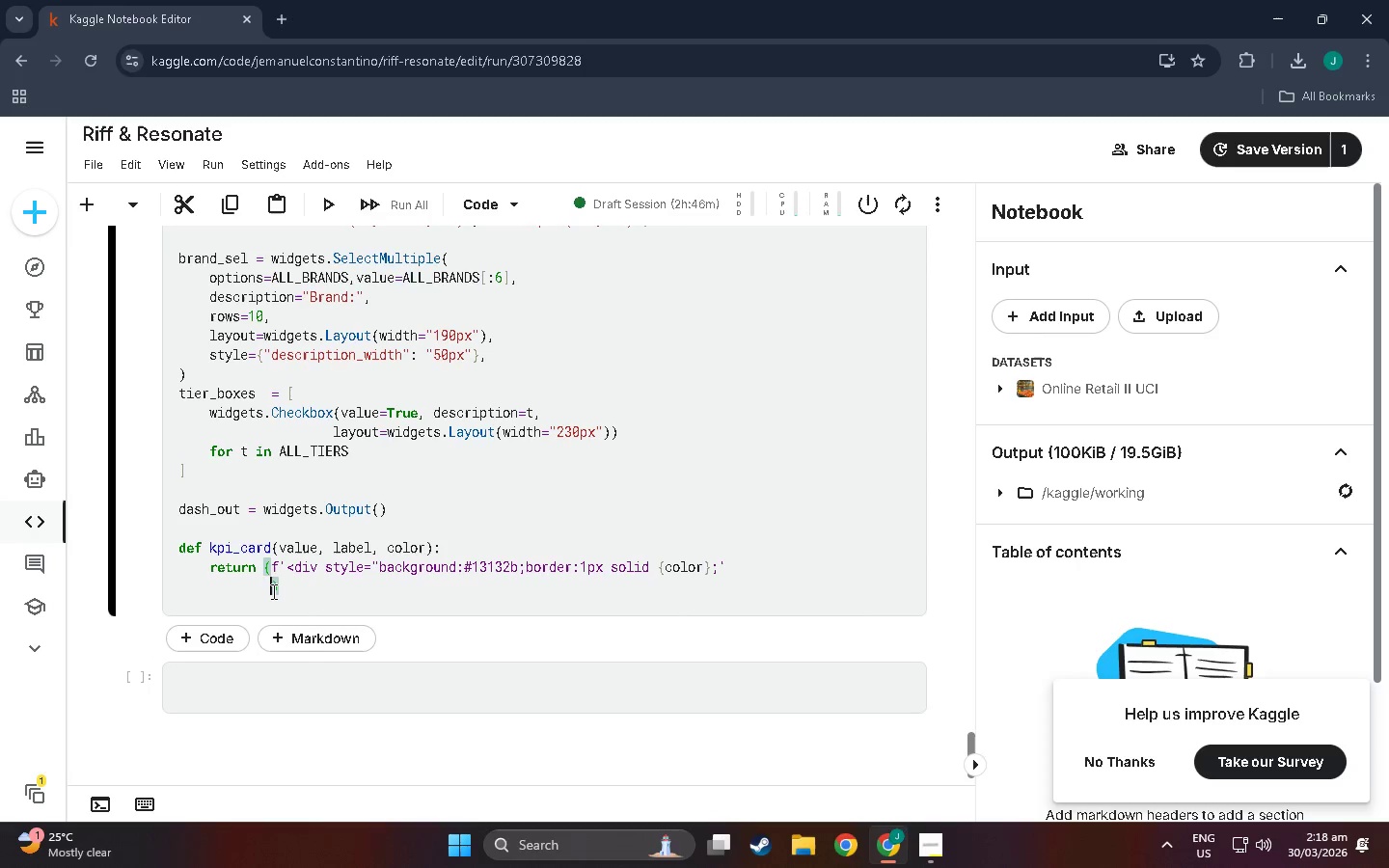 
key(Backspace)
 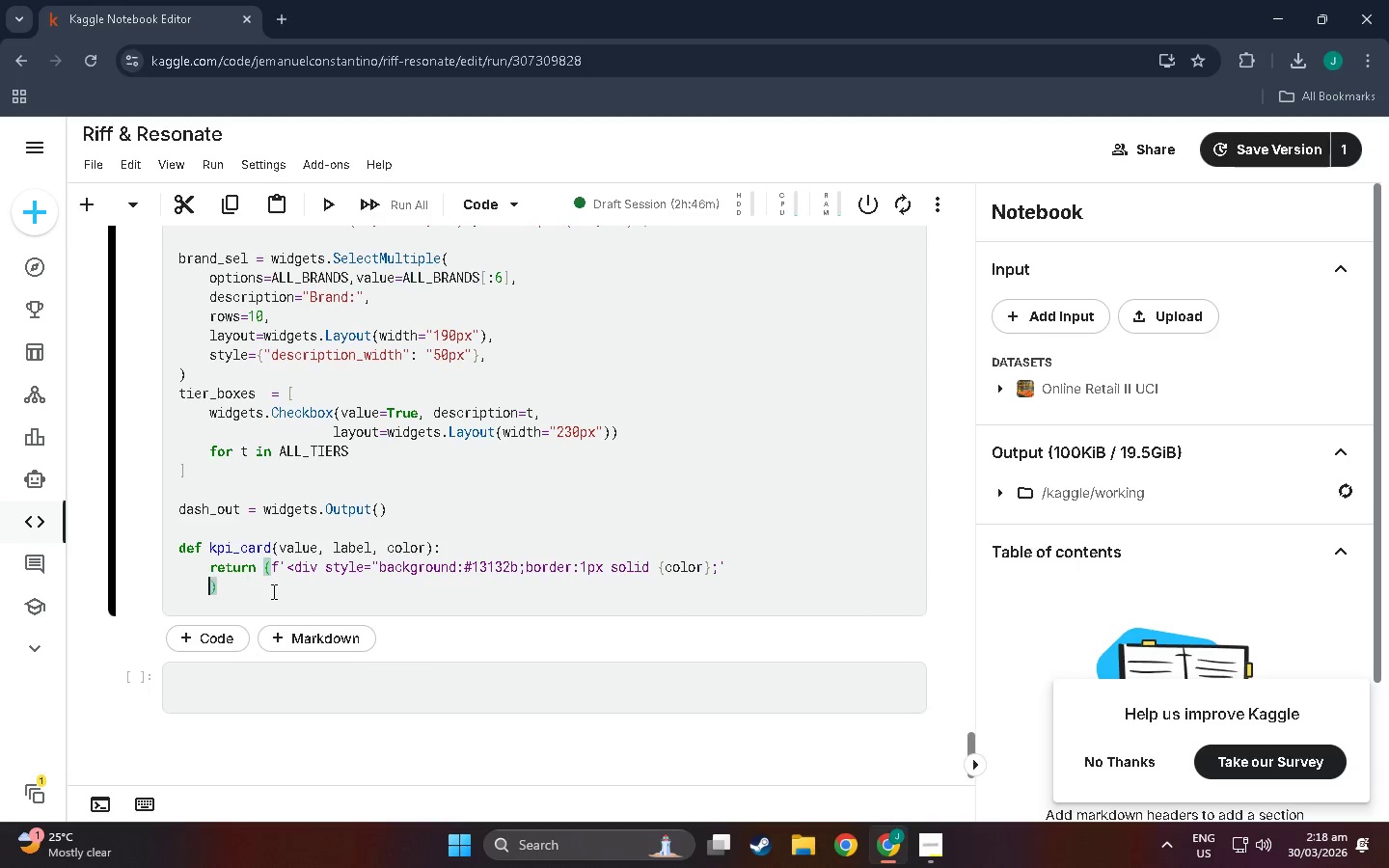 
key(Backspace)
 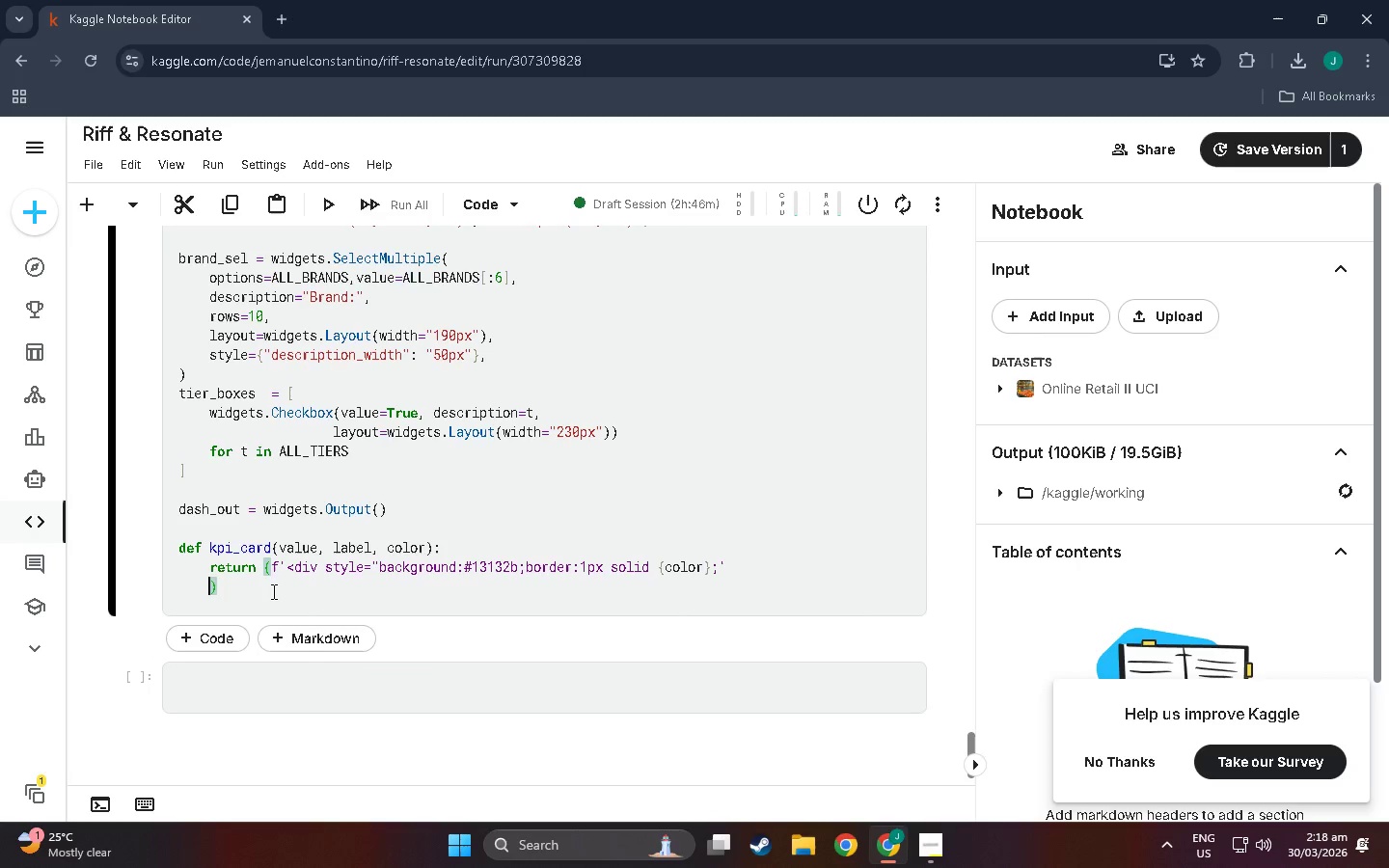 
key(Backspace)
 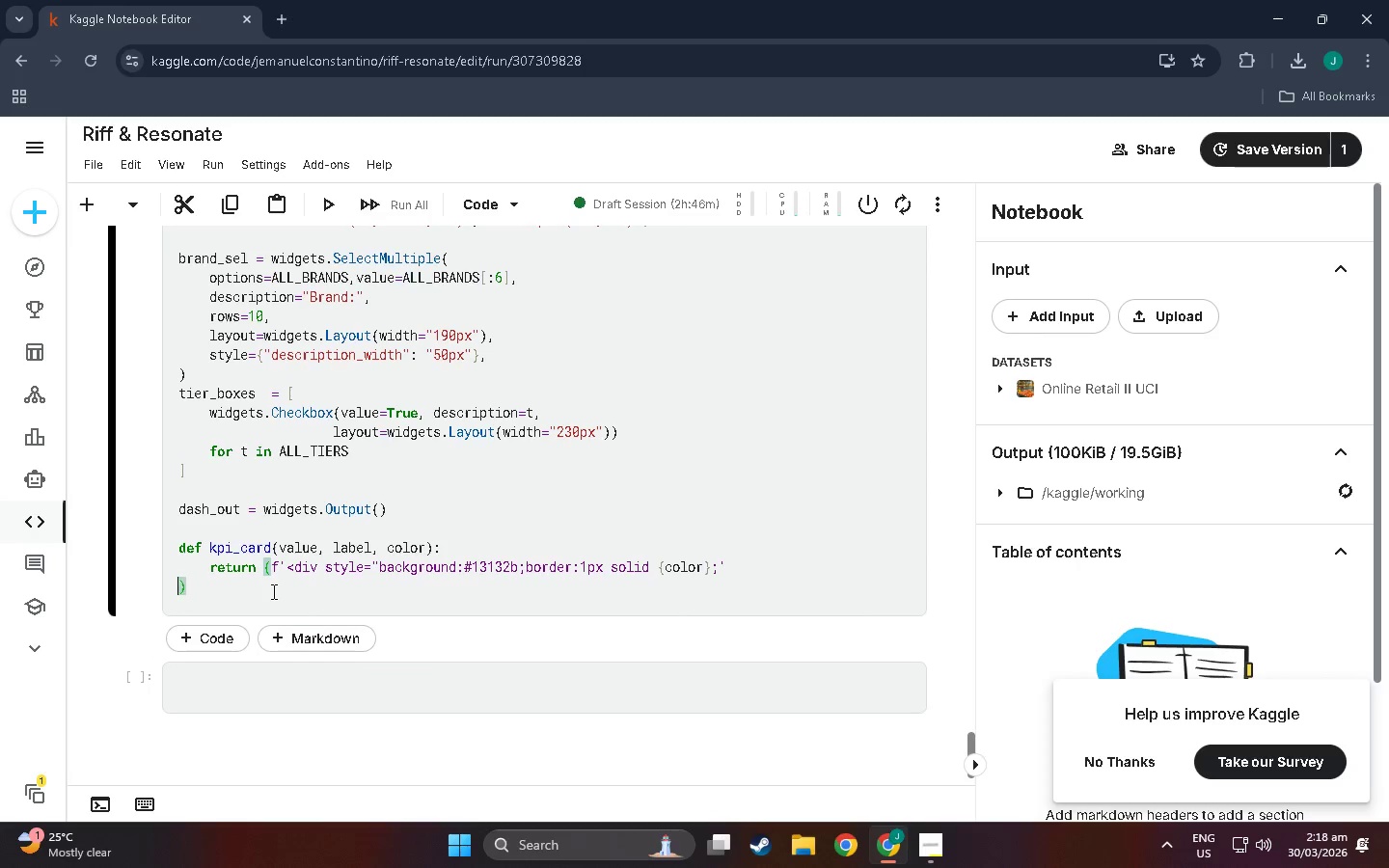 
key(Backspace)
 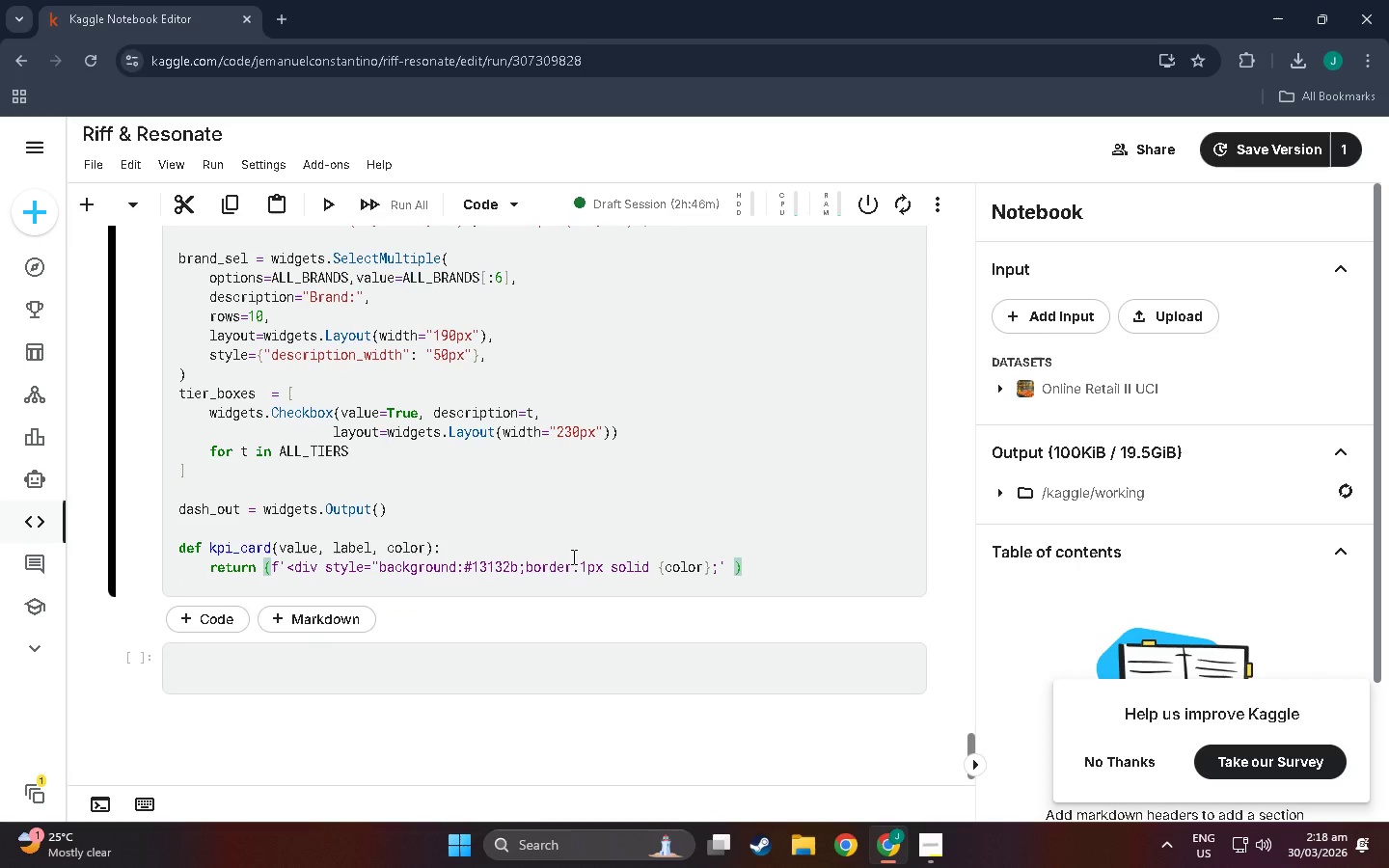 
key(Control+V)
 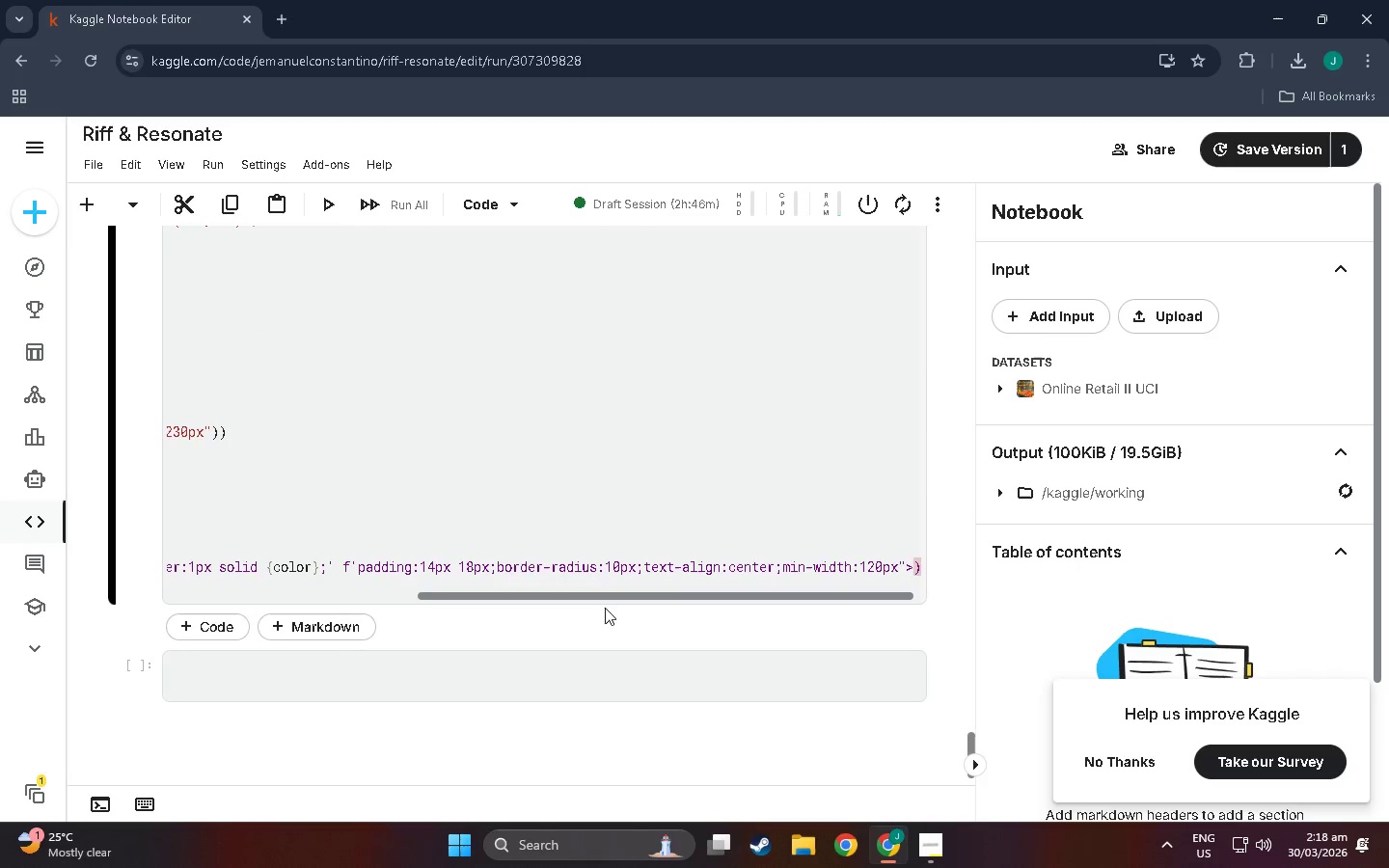 
left_click_drag(start_coordinate=[605, 597], to_coordinate=[240, 608])
 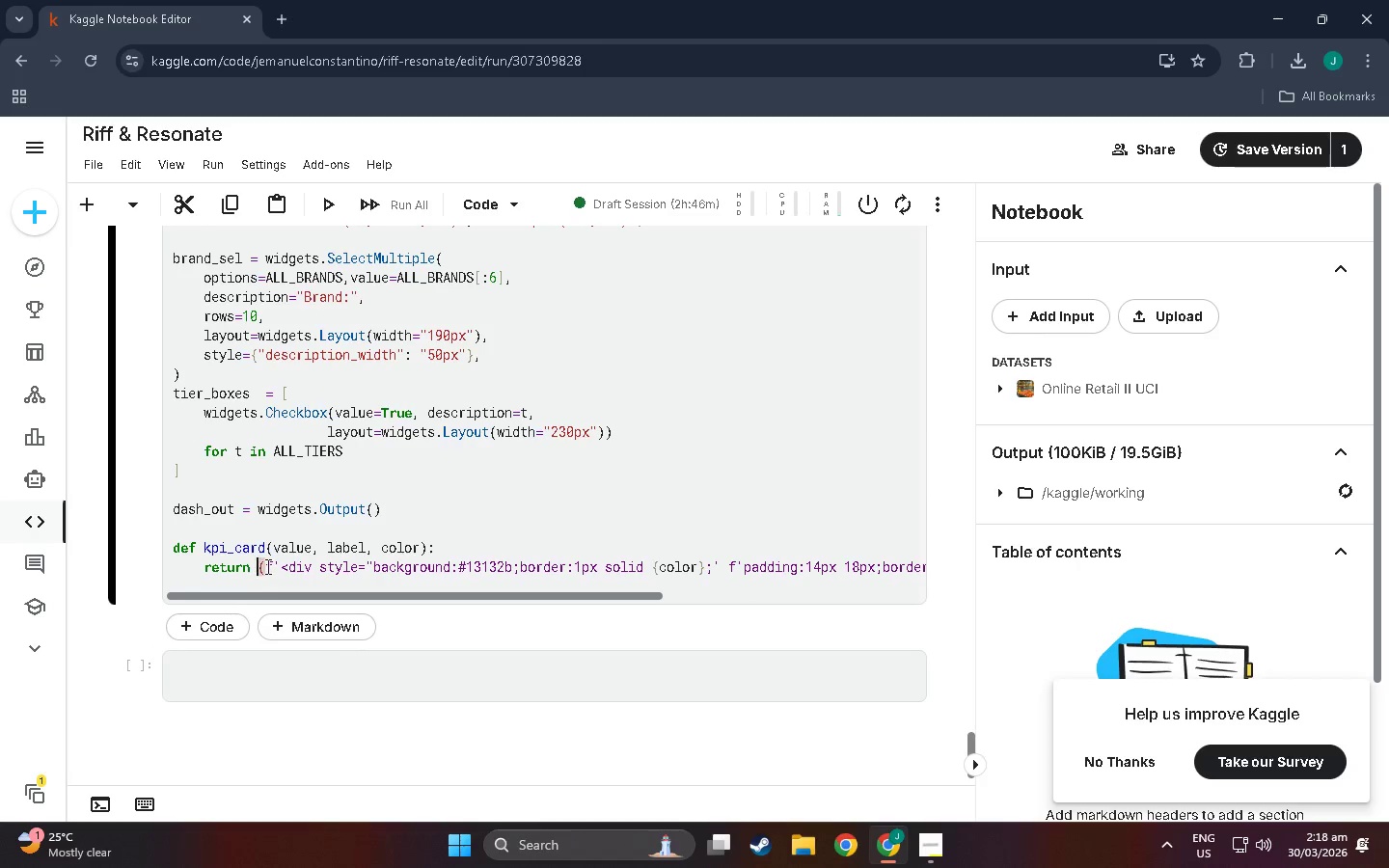 
double_click([267, 566])
 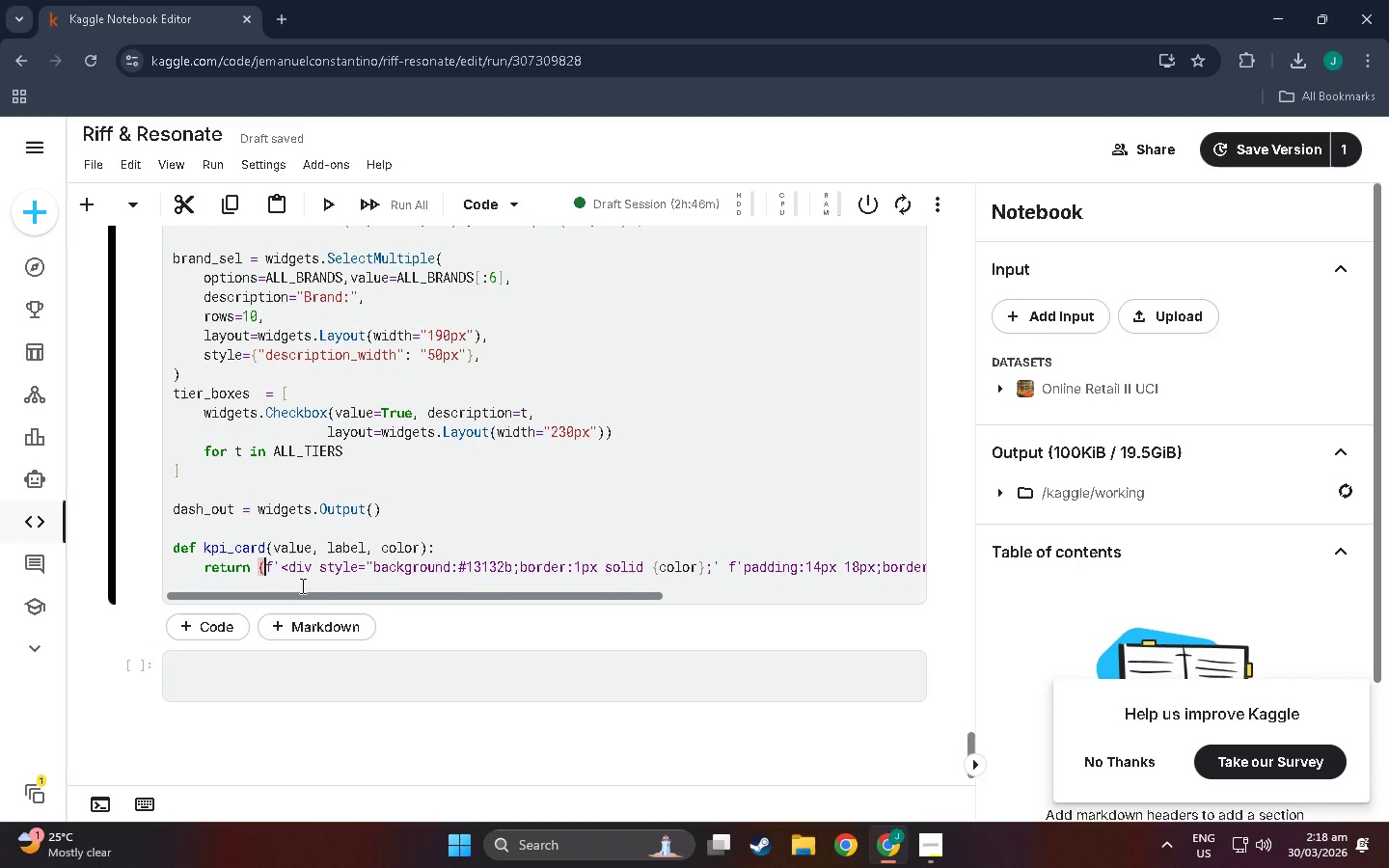 
left_click_drag(start_coordinate=[317, 593], to_coordinate=[412, 586])
 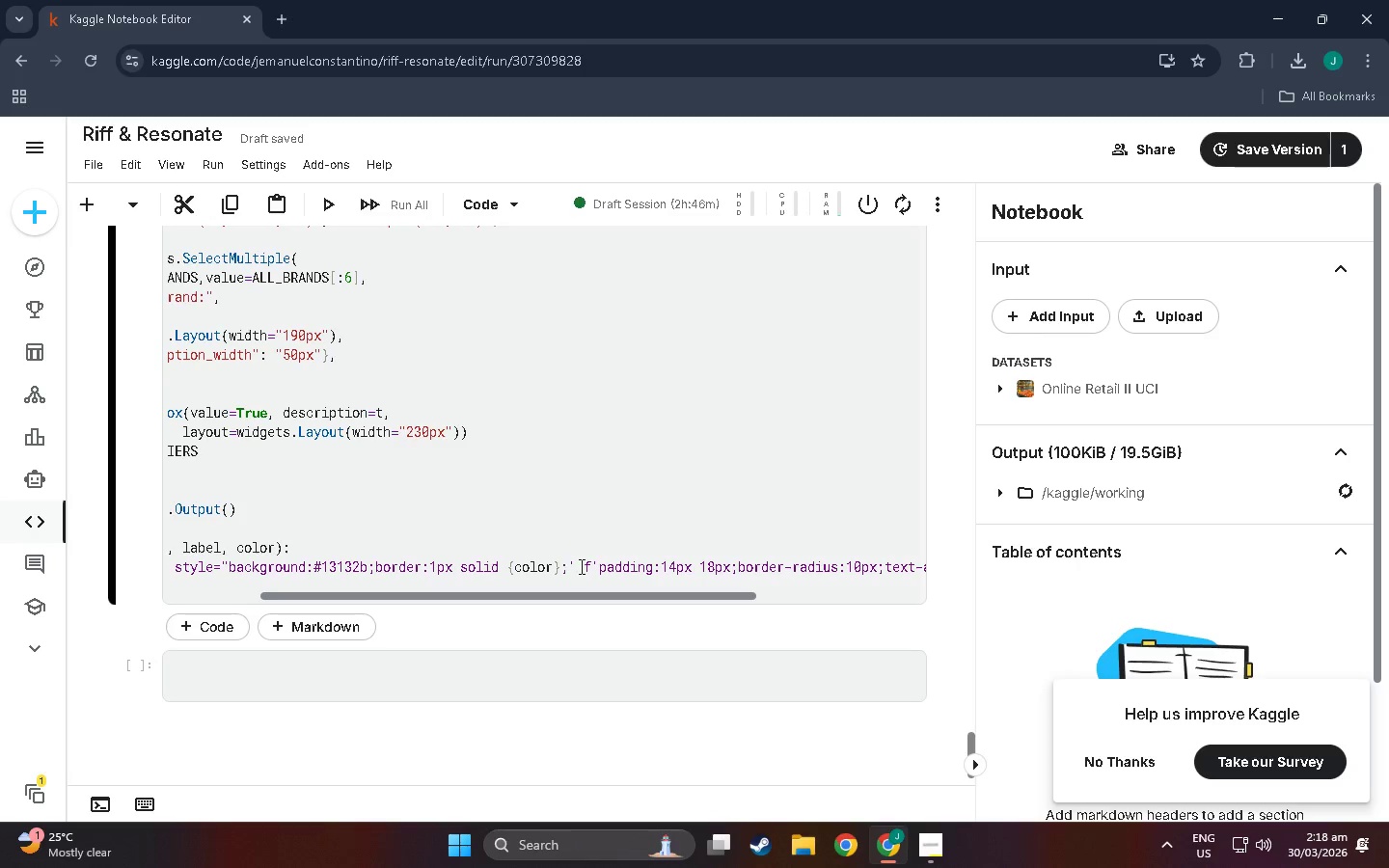 
left_click([585, 567])
 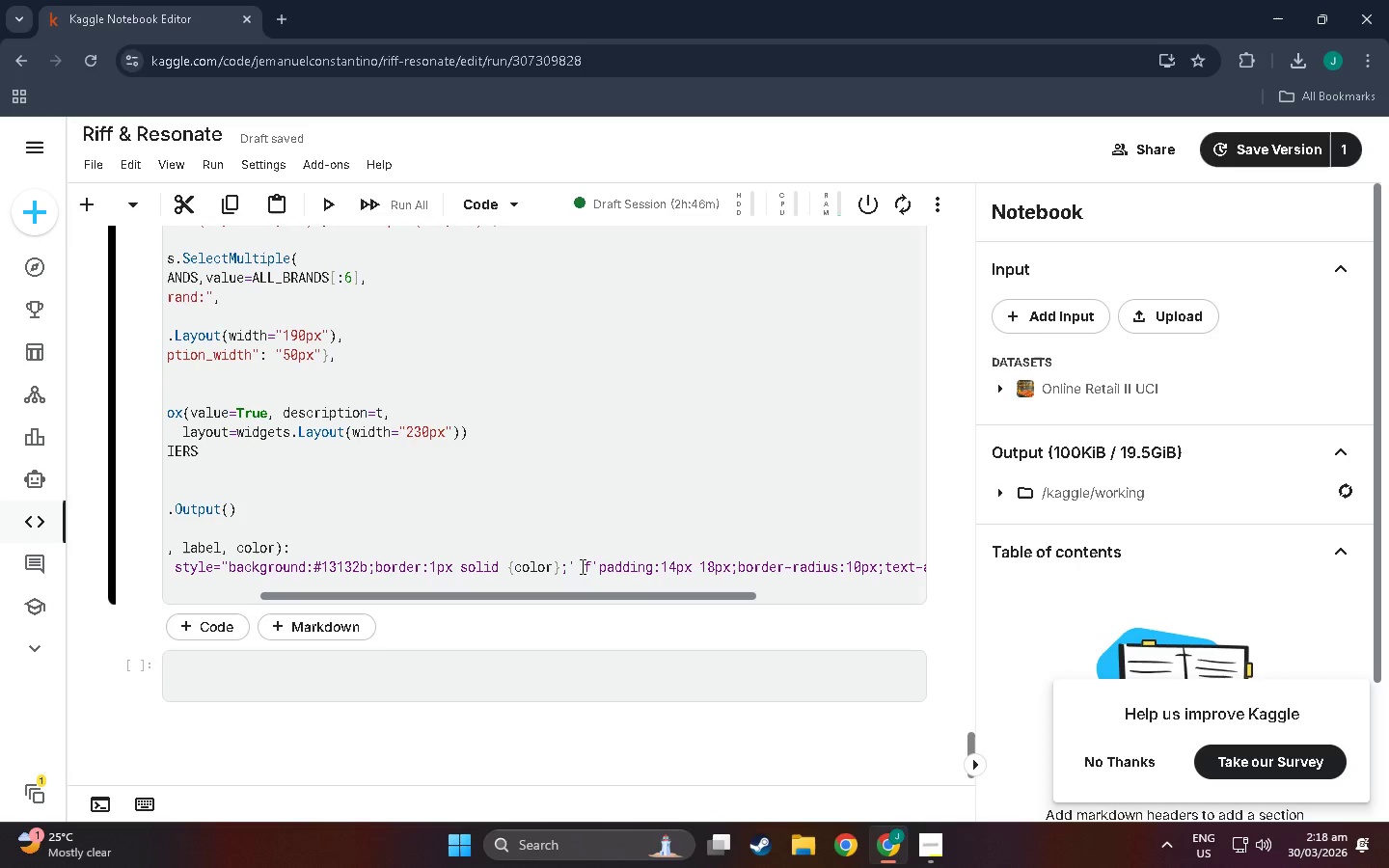 
key(Backspace)
 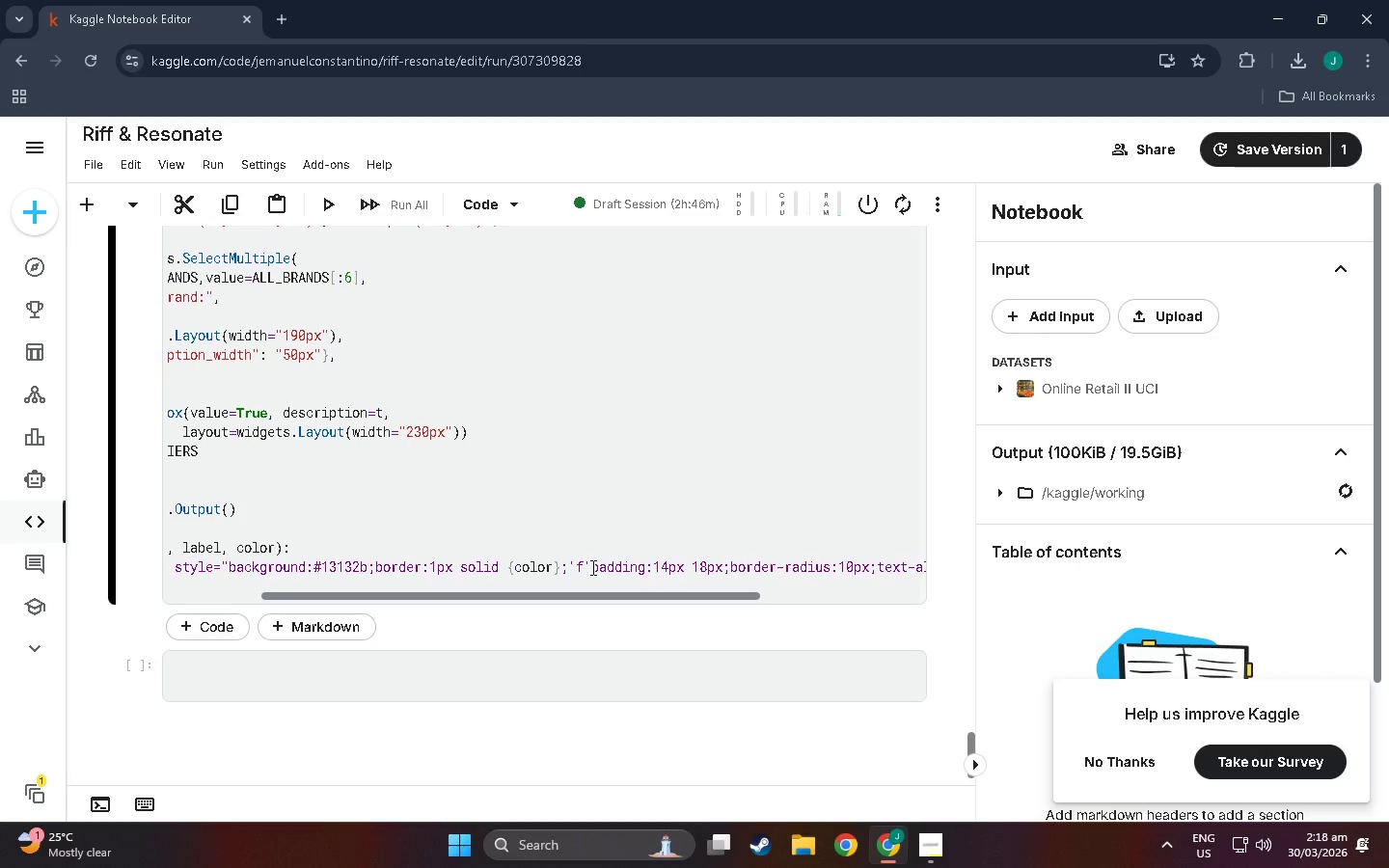 
key(Enter)
 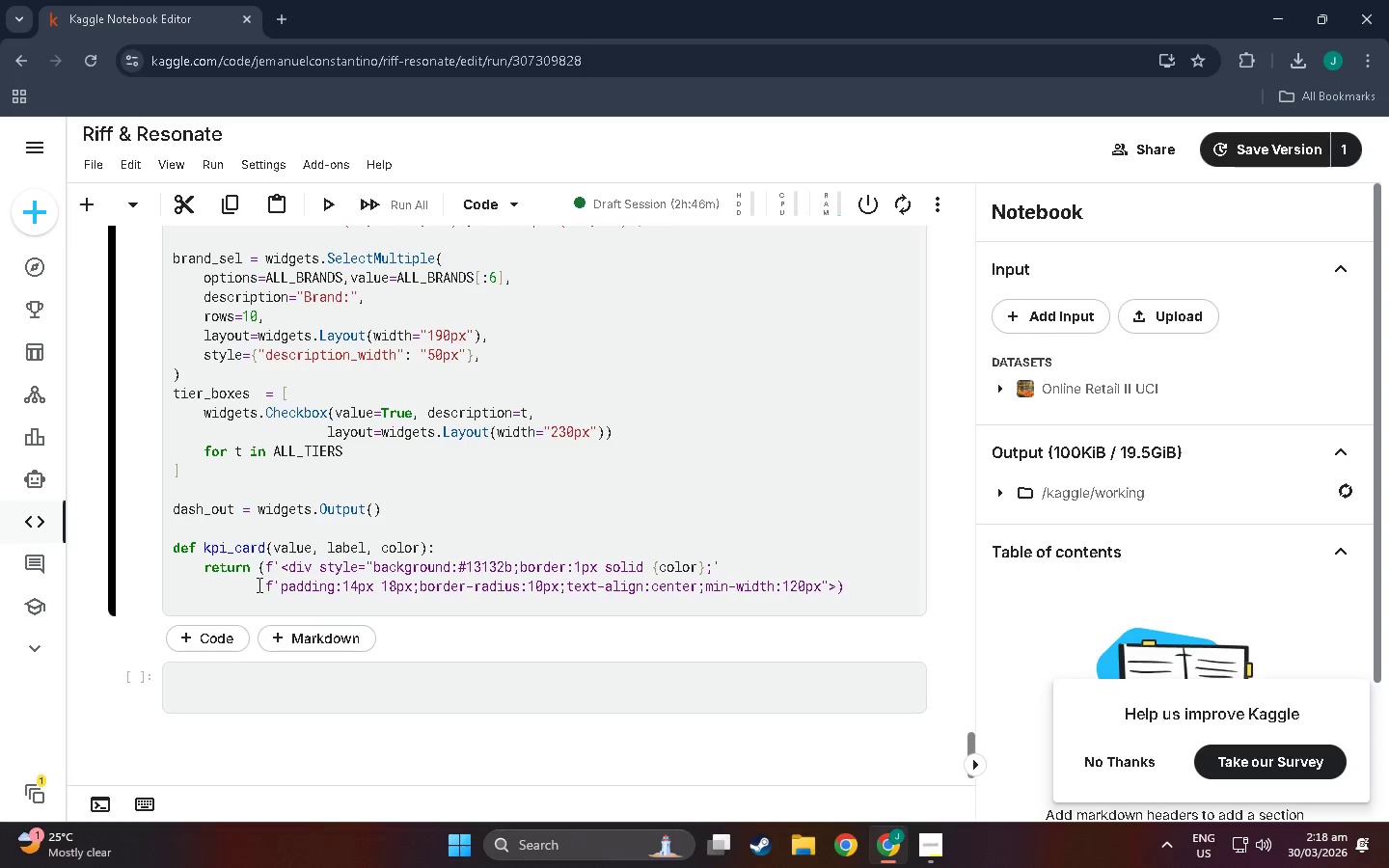 
left_click([265, 584])
 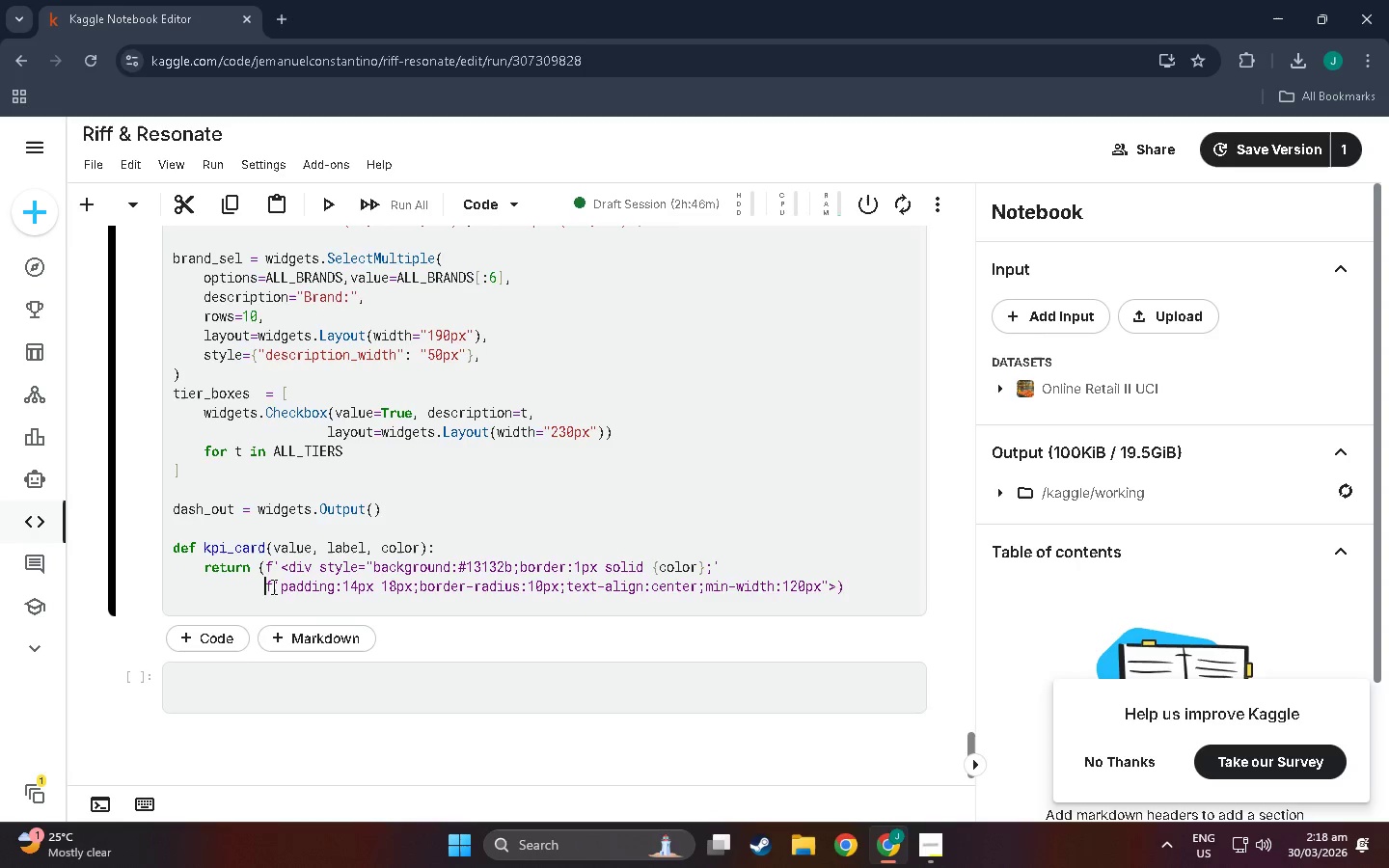 
left_click_drag(start_coordinate=[275, 586], to_coordinate=[826, 593])
 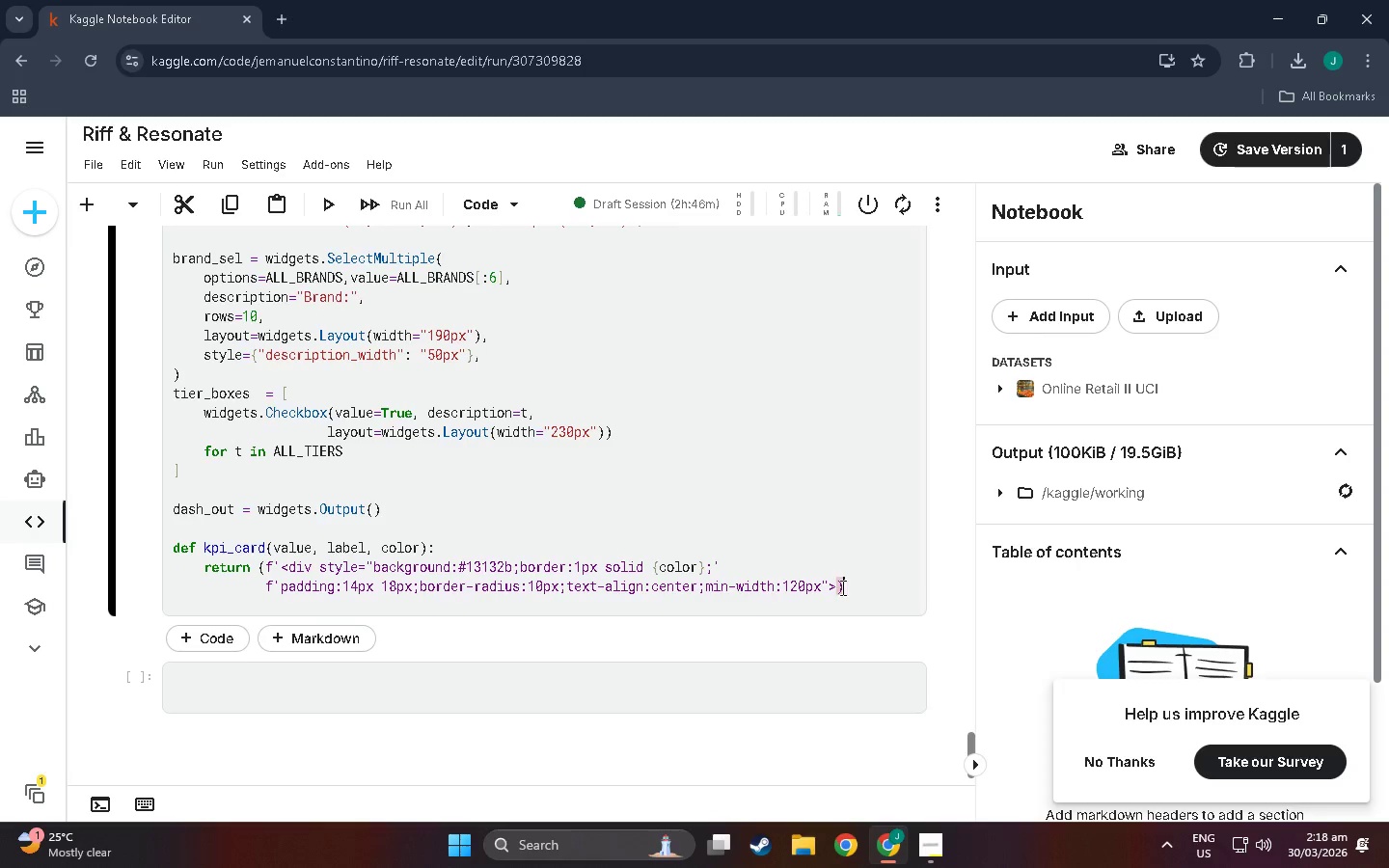 
double_click([837, 586])
 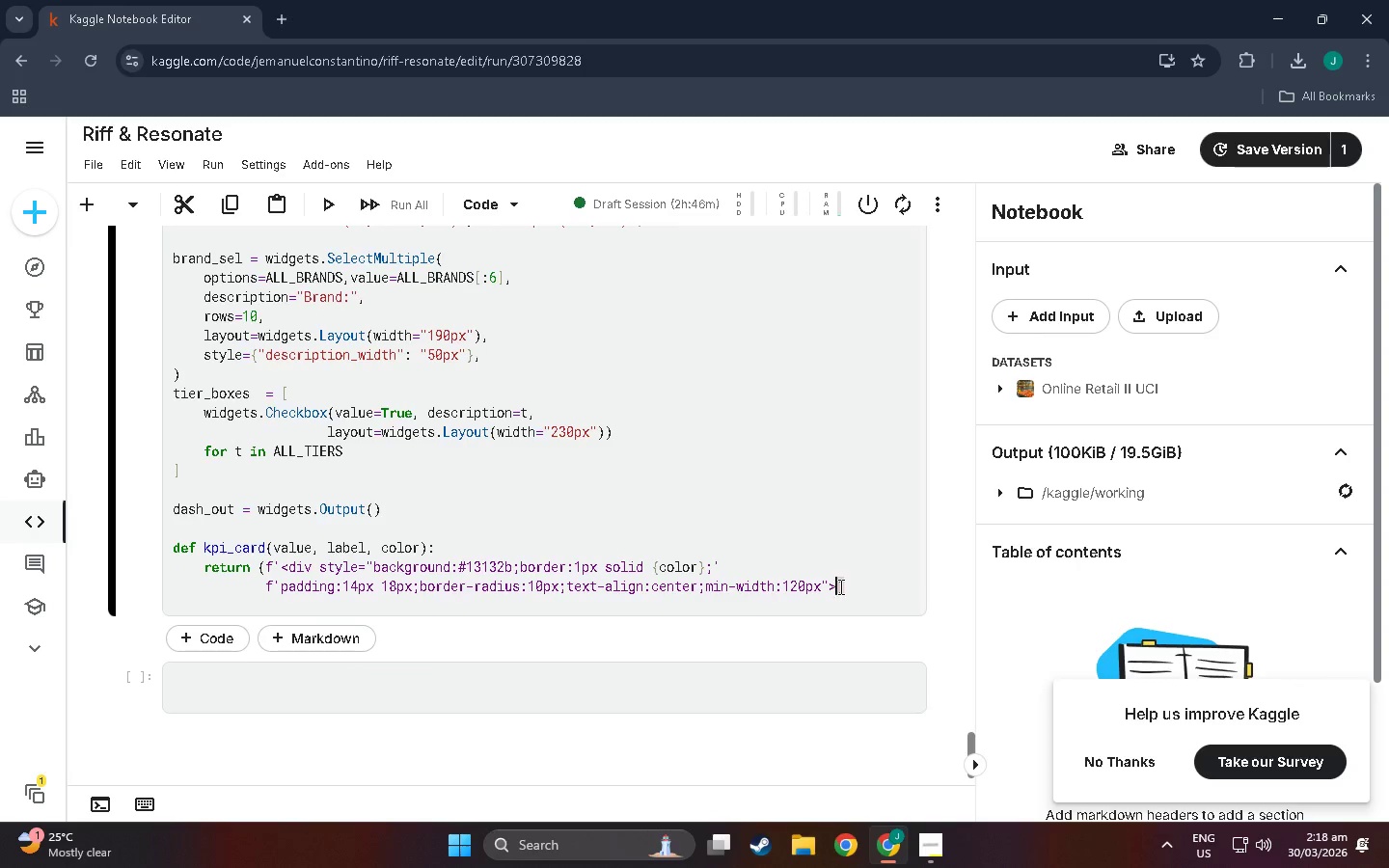 
key(Enter)
 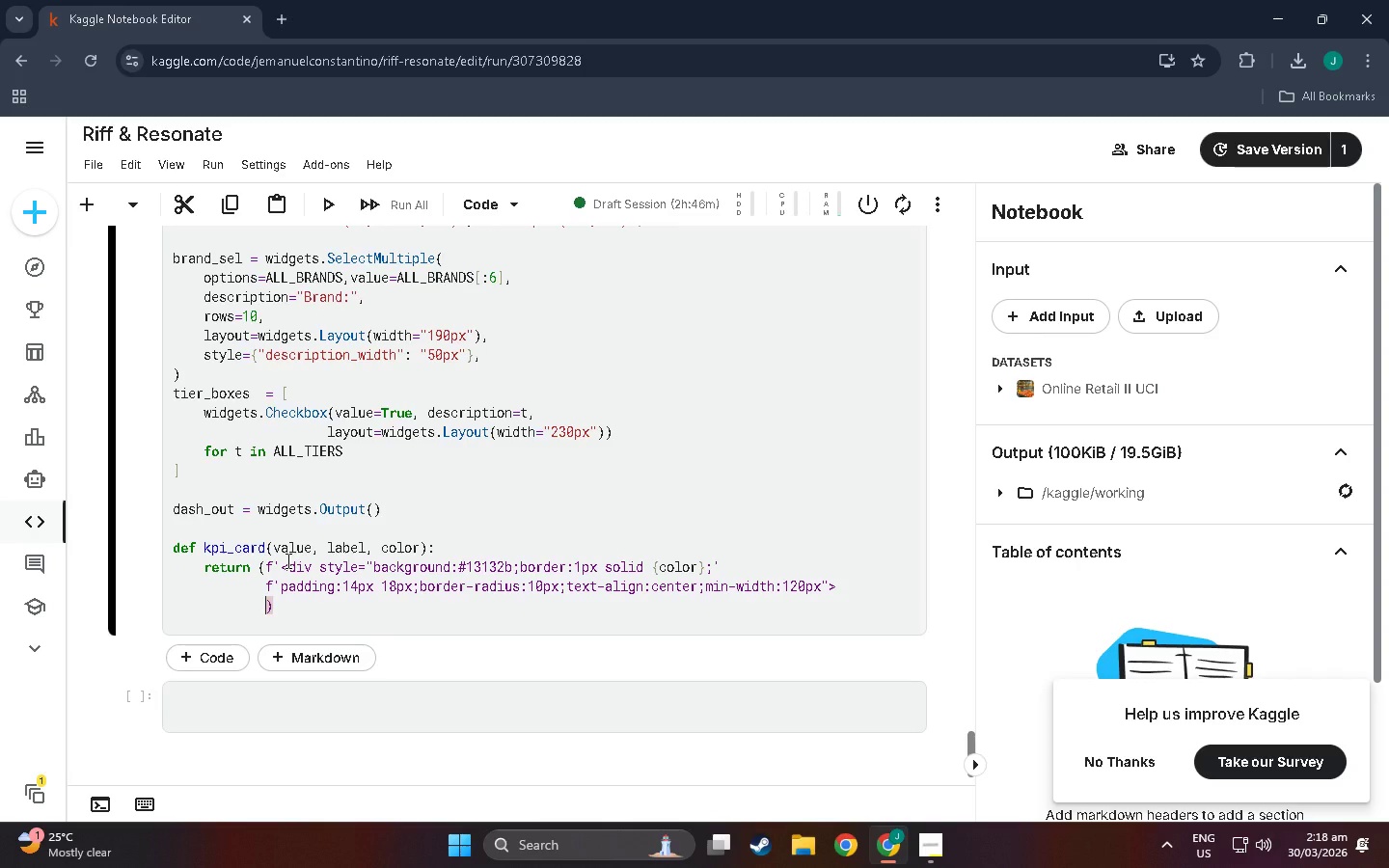 
type(f'fi)
key(Backspace)
key(Backspace)
type(div)
key(Backspace)
key(Backspace)
key(Backspace)
type(<div style=color:{color};font=so)
key(Backspace)
key(Backspace)
key(Backspace)
type(-size:22-)
key(Backspace)
type(p[x)
key(Backspace)
key(Backspace)
type(xl)
key(Backspace)
type(;font-weight:bold;)
 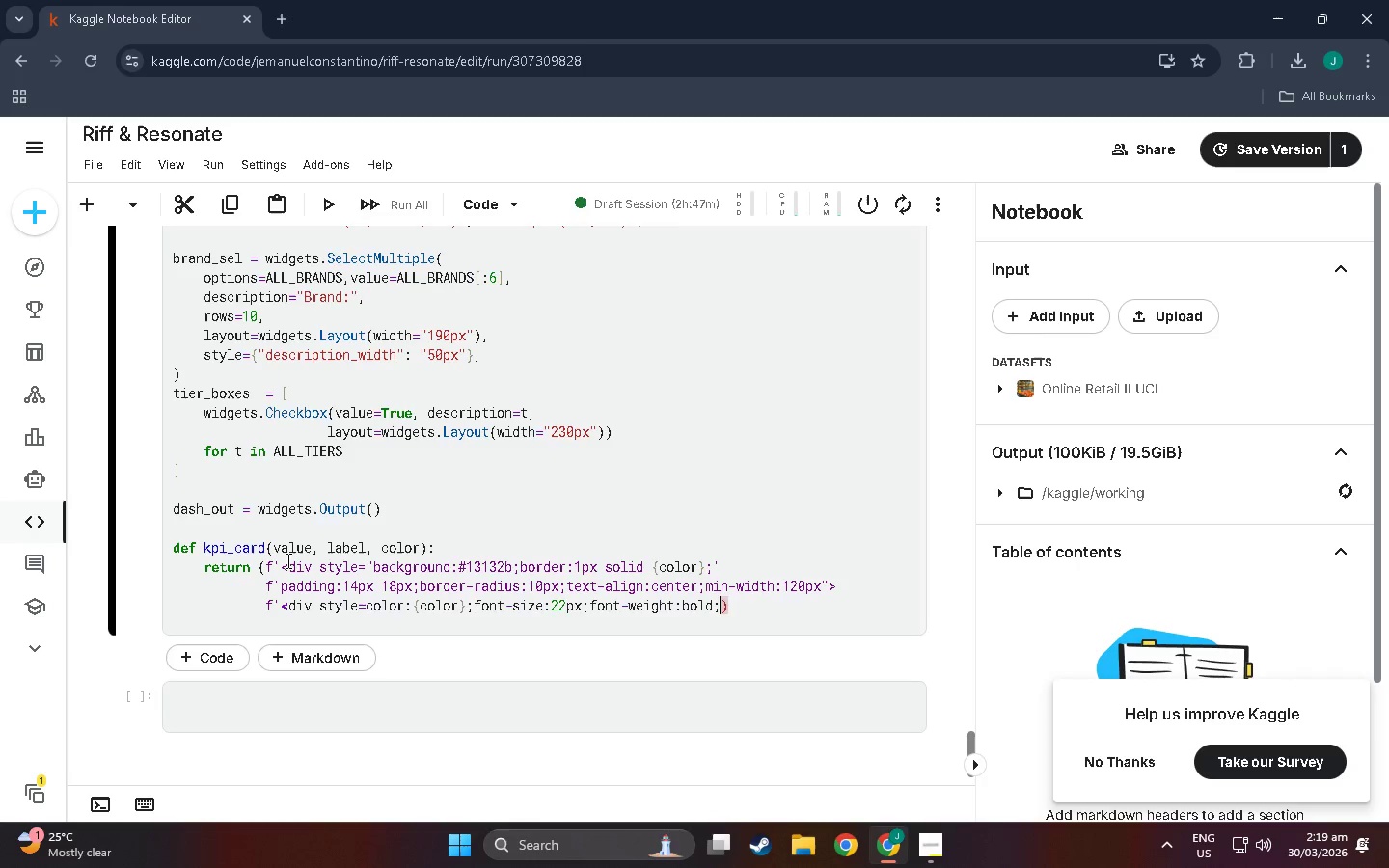 
key(Quote)
 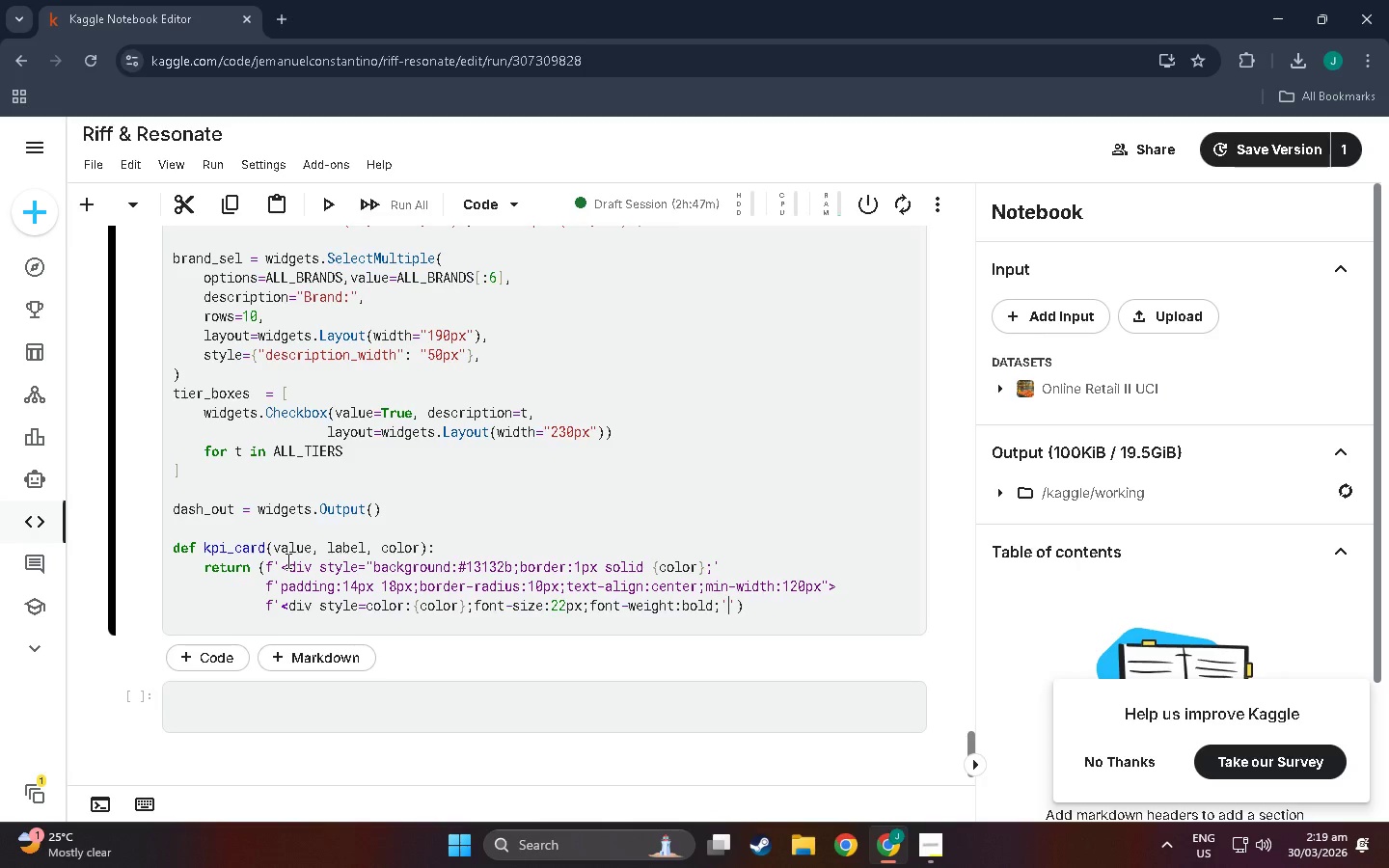 
key(ArrowRight)
 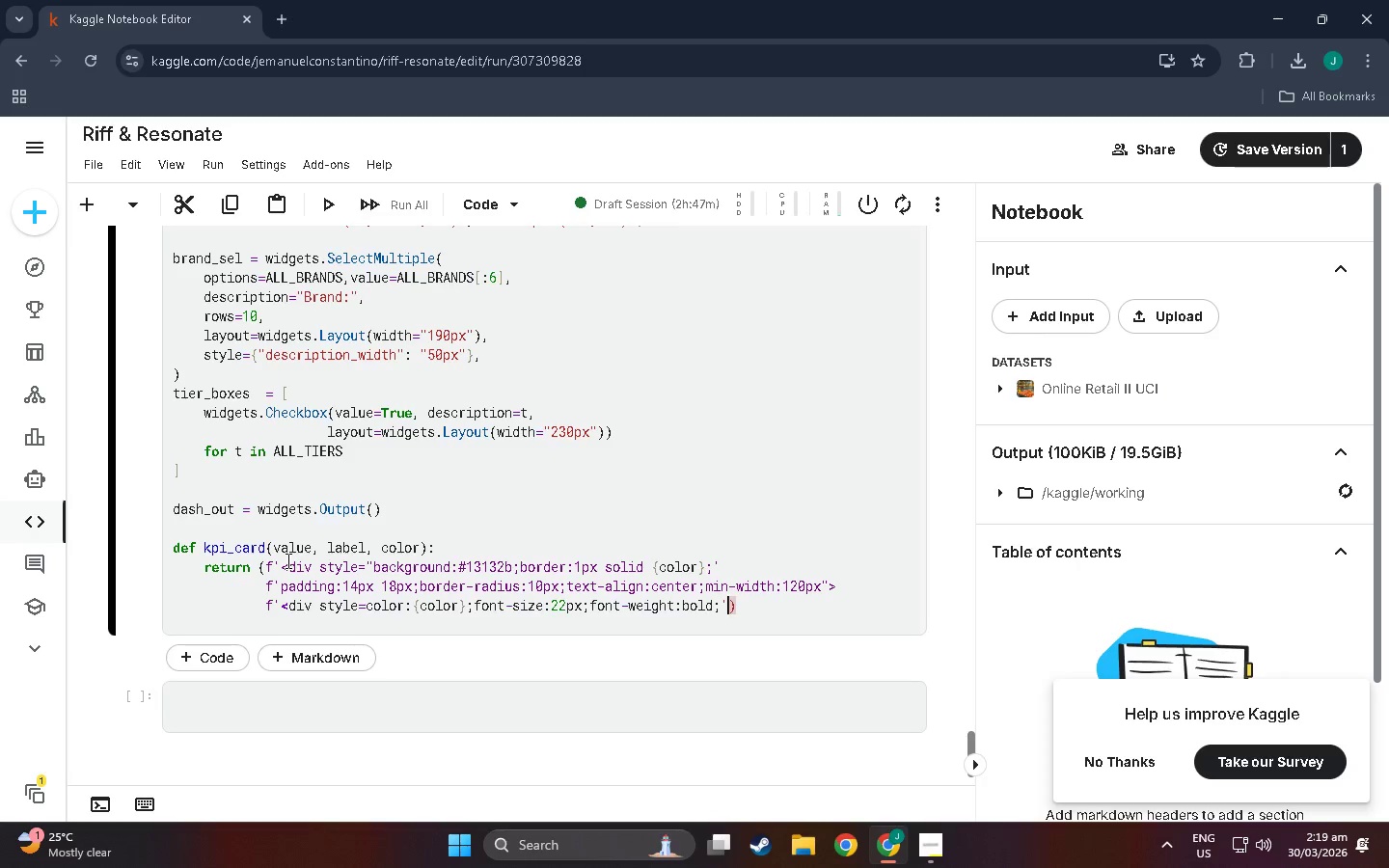 
key(Backspace)
 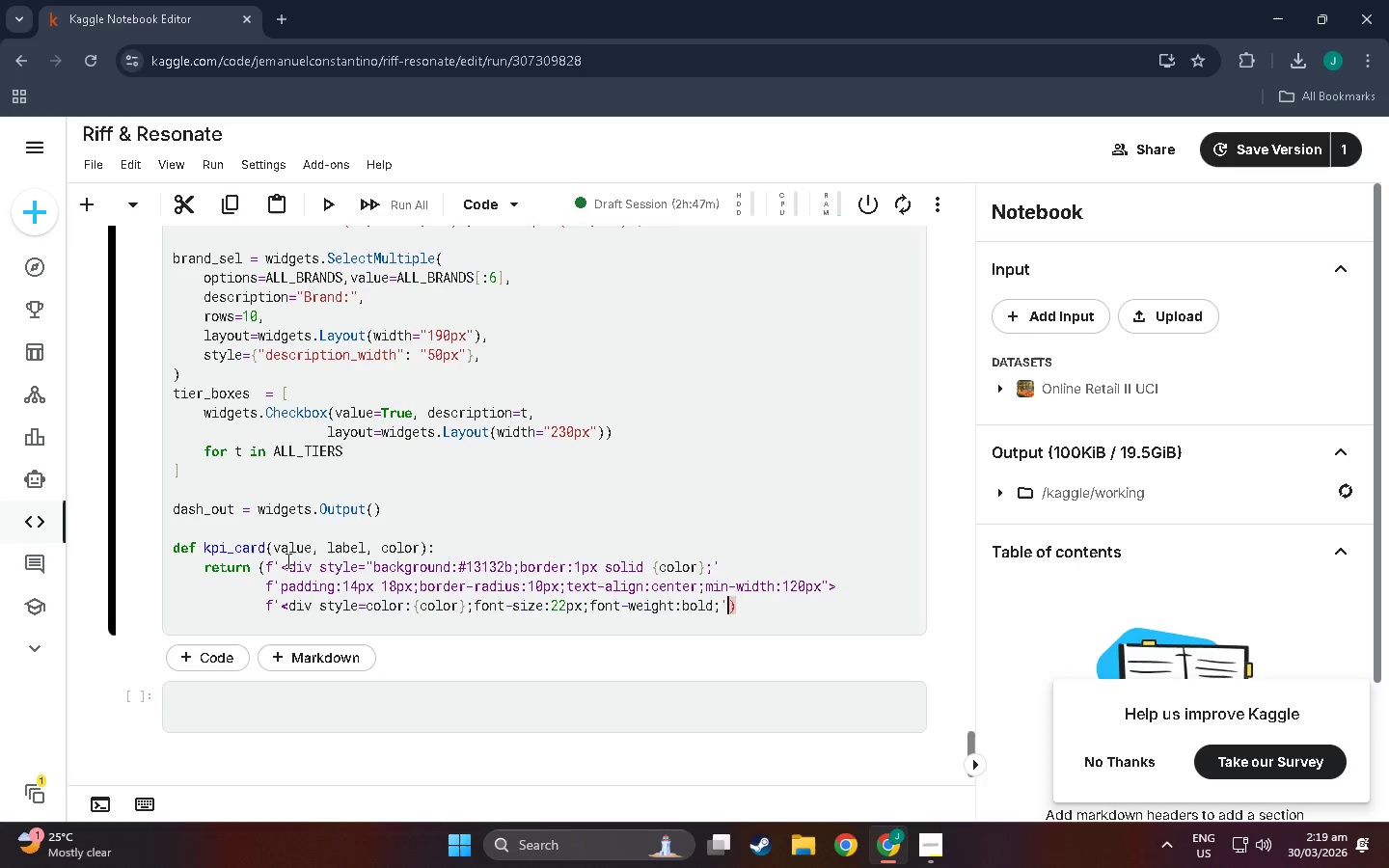 
key(Enter)
 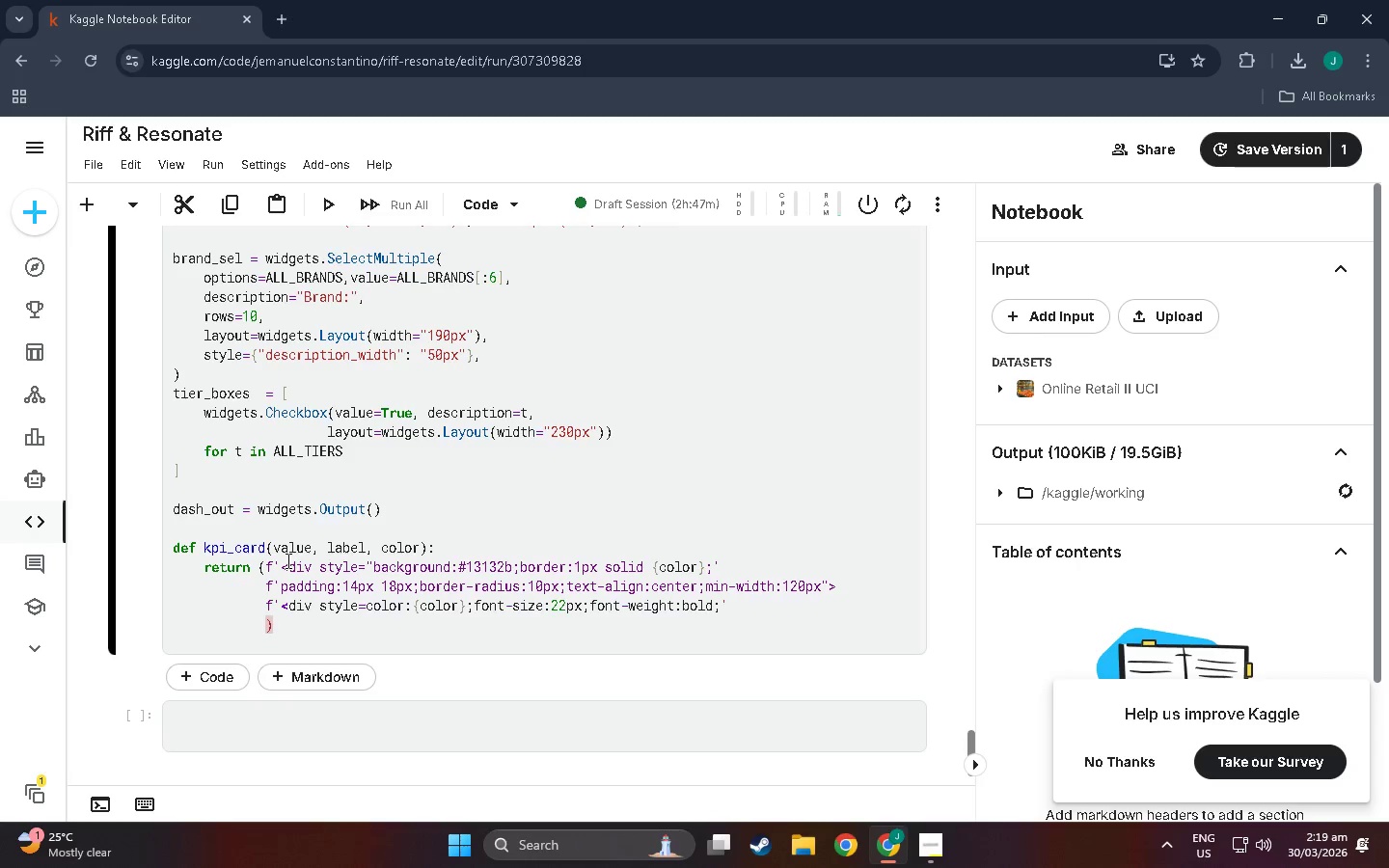 
key(F)
 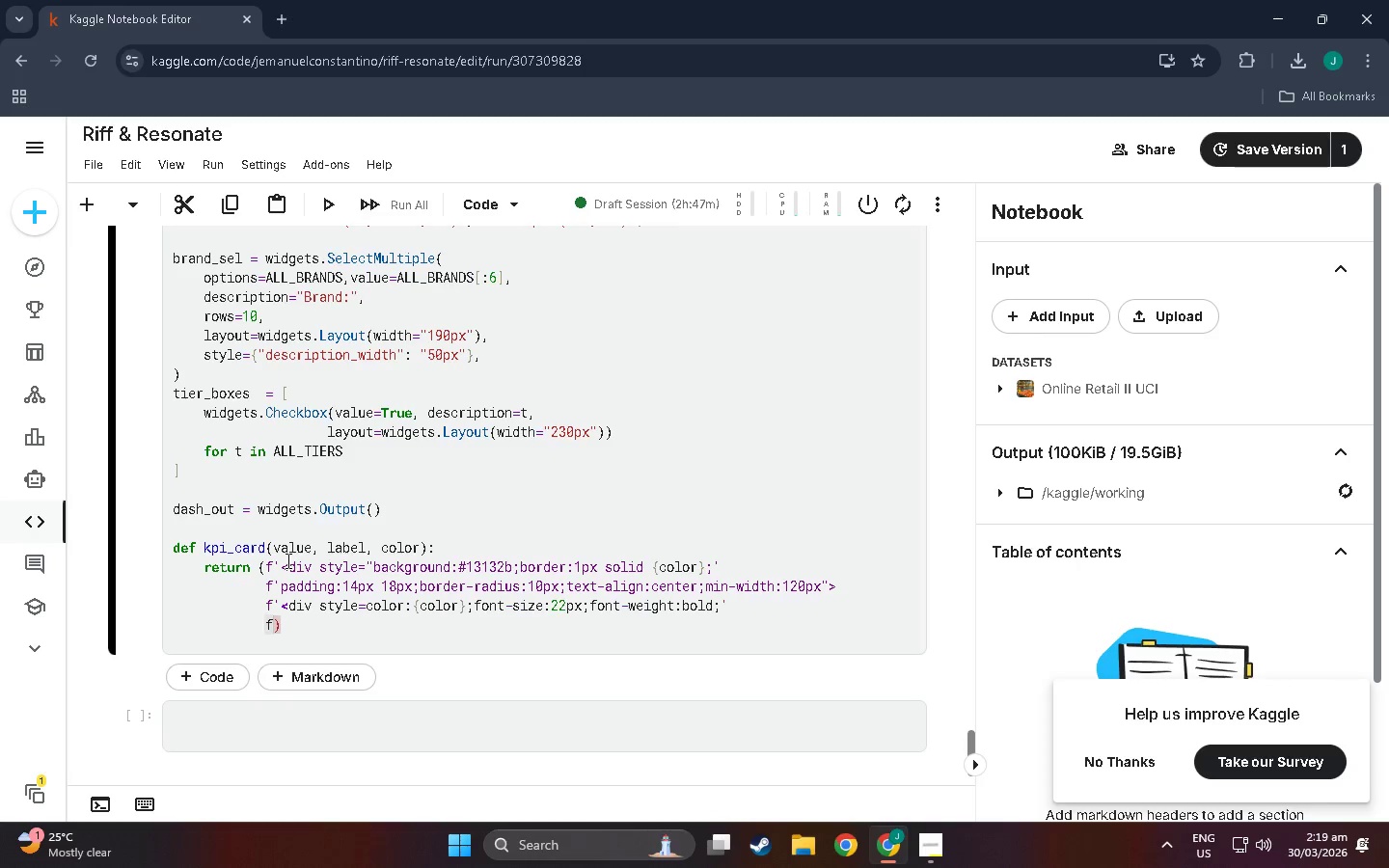 
type('font-familyL)
key(Backspace)
type(:monospace)
 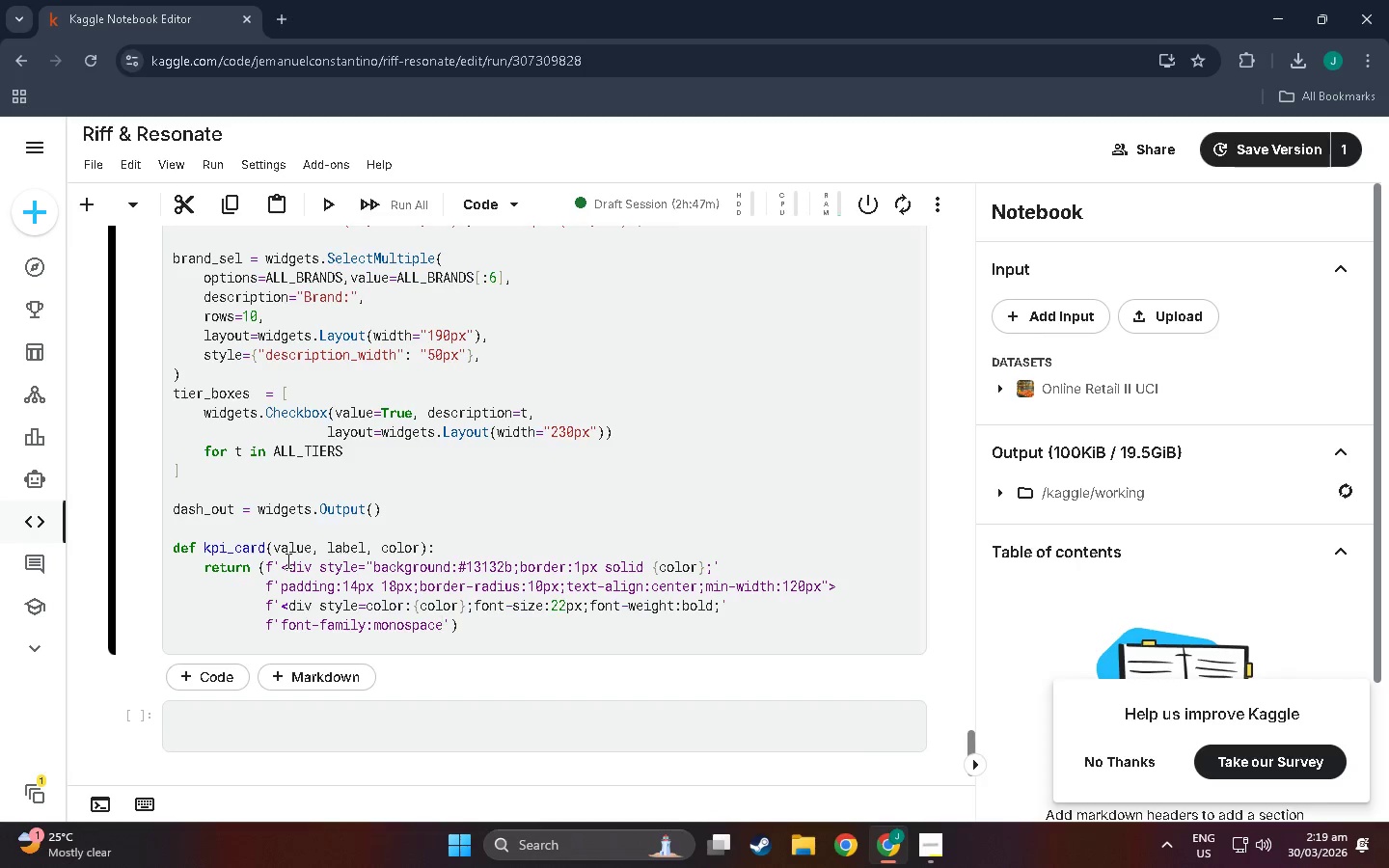 
type("")
key(Backspace)
type(>{valui)
key(Backspace)
key(Backspace)
type(ue{)
key(Backspace)
type(}</div)
 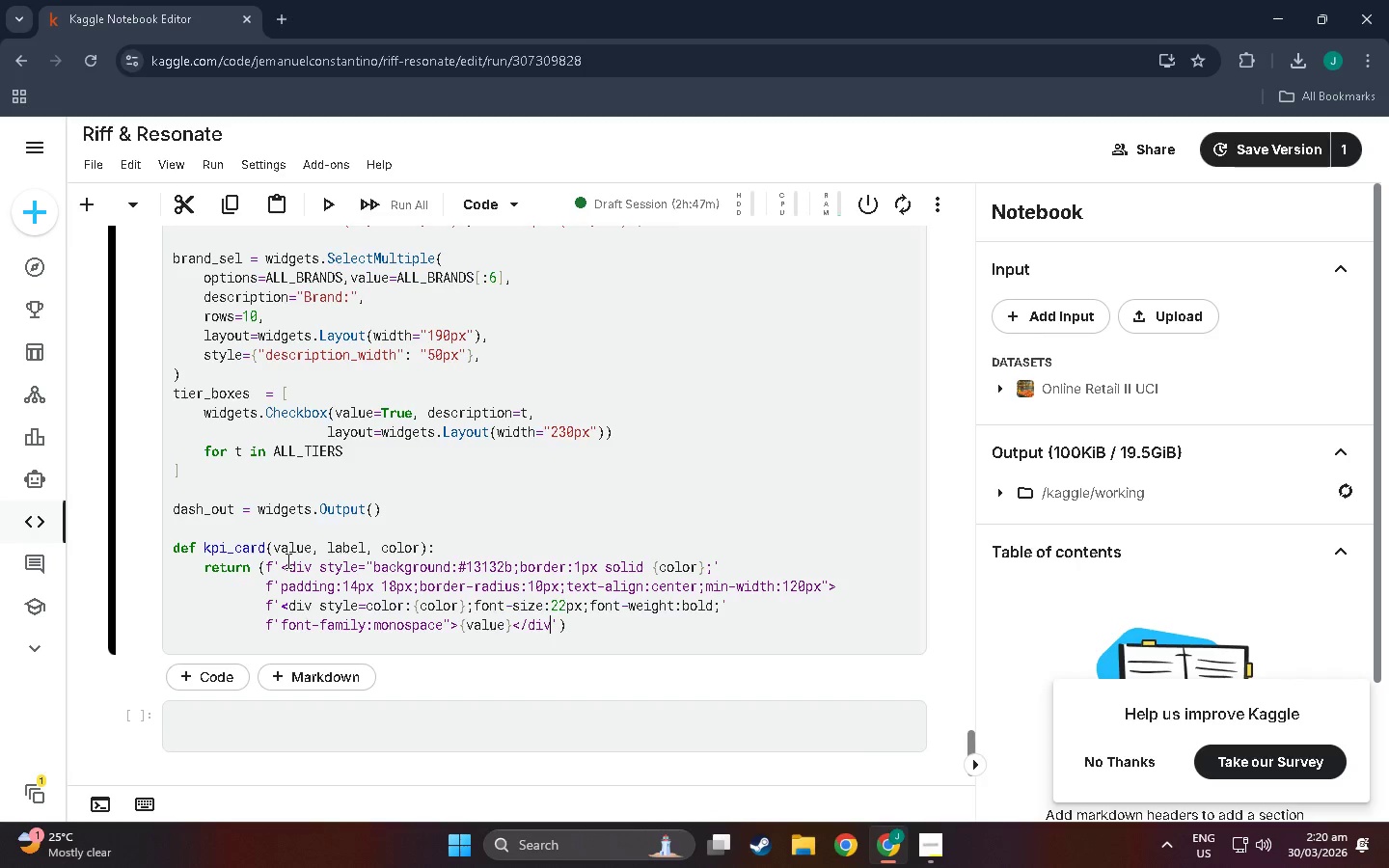 
key(Shift+Period)
 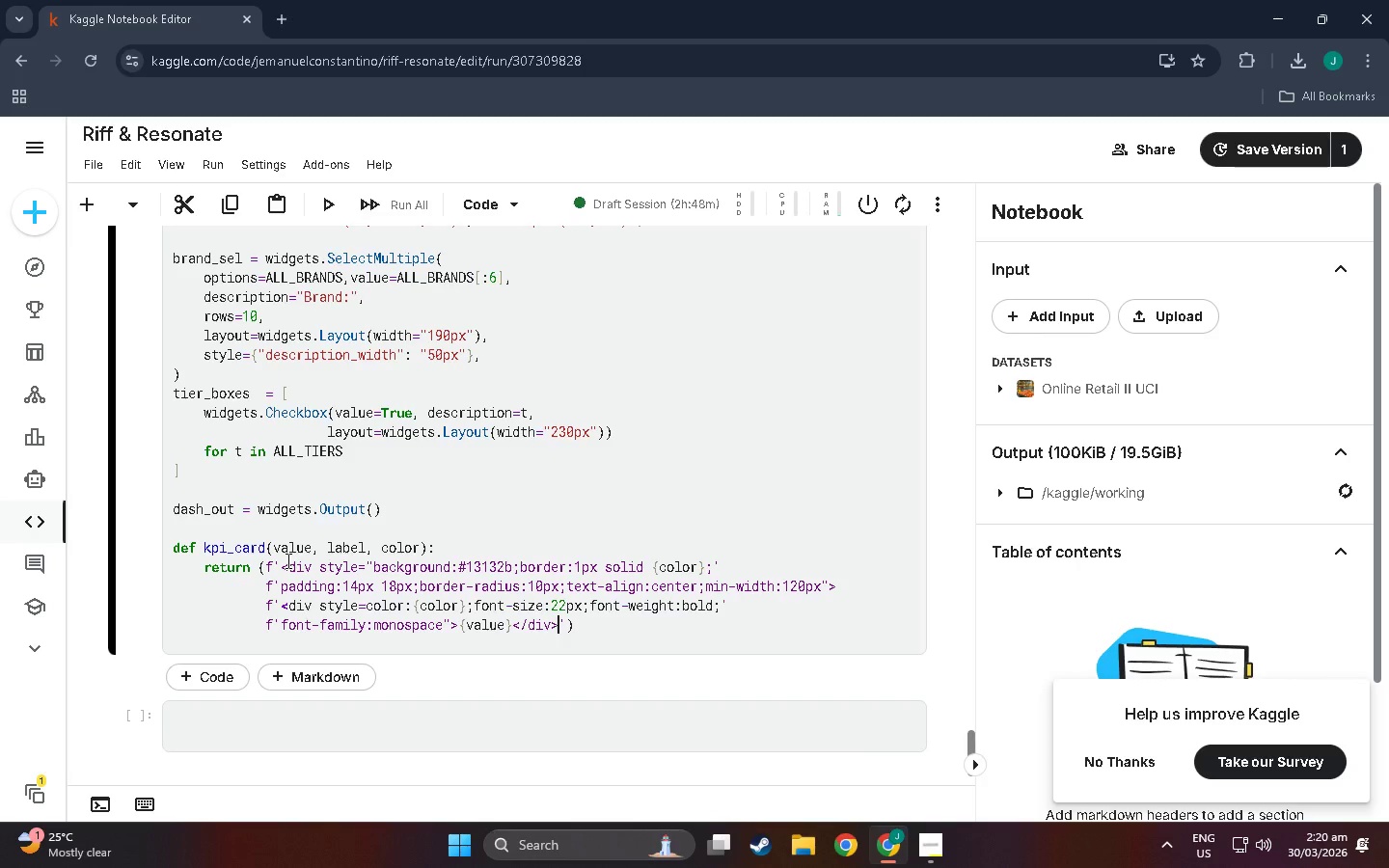 
key(ArrowRight)
 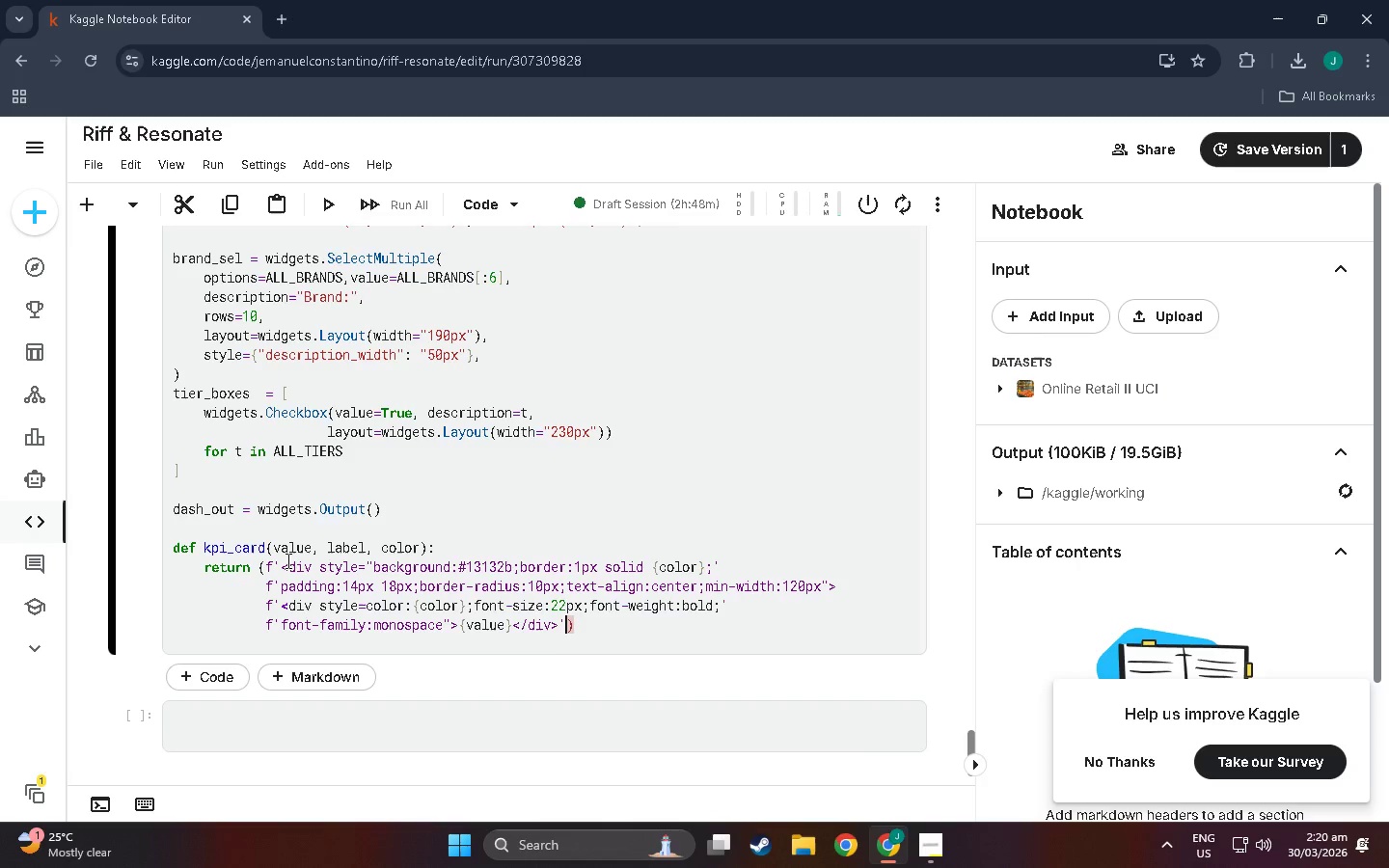 
key(Backslash)
 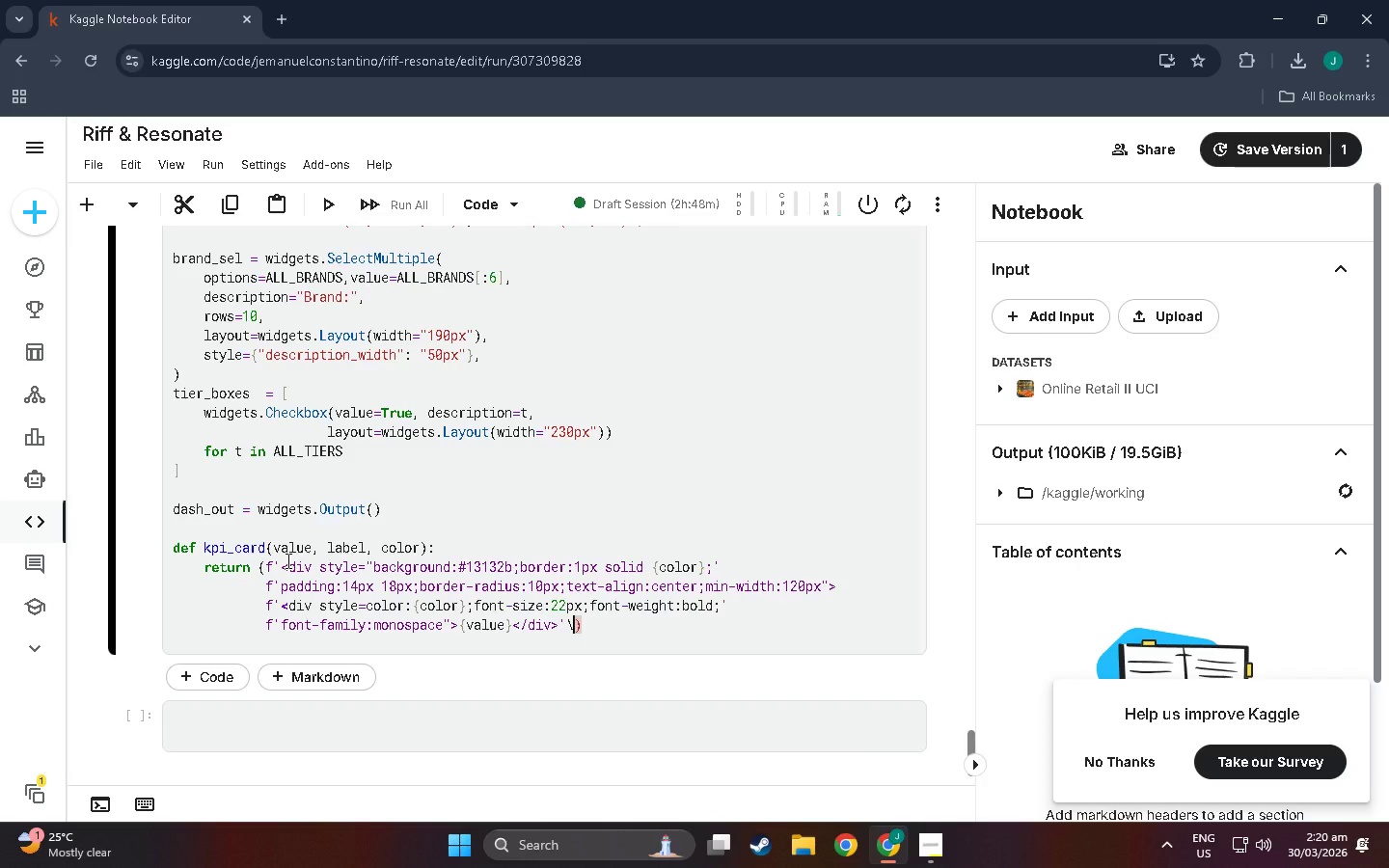 
key(Backspace)
 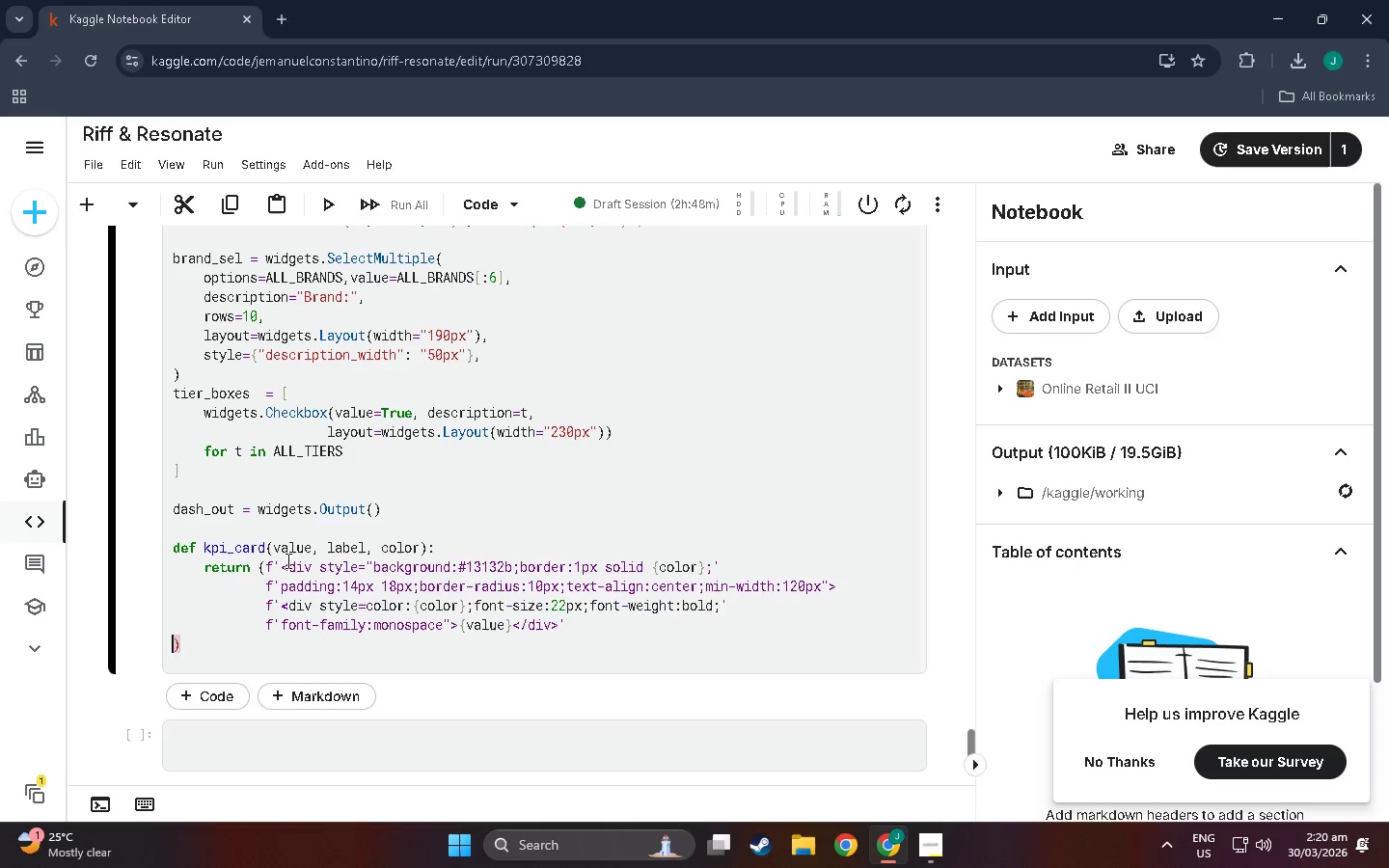 
key(Enter)
 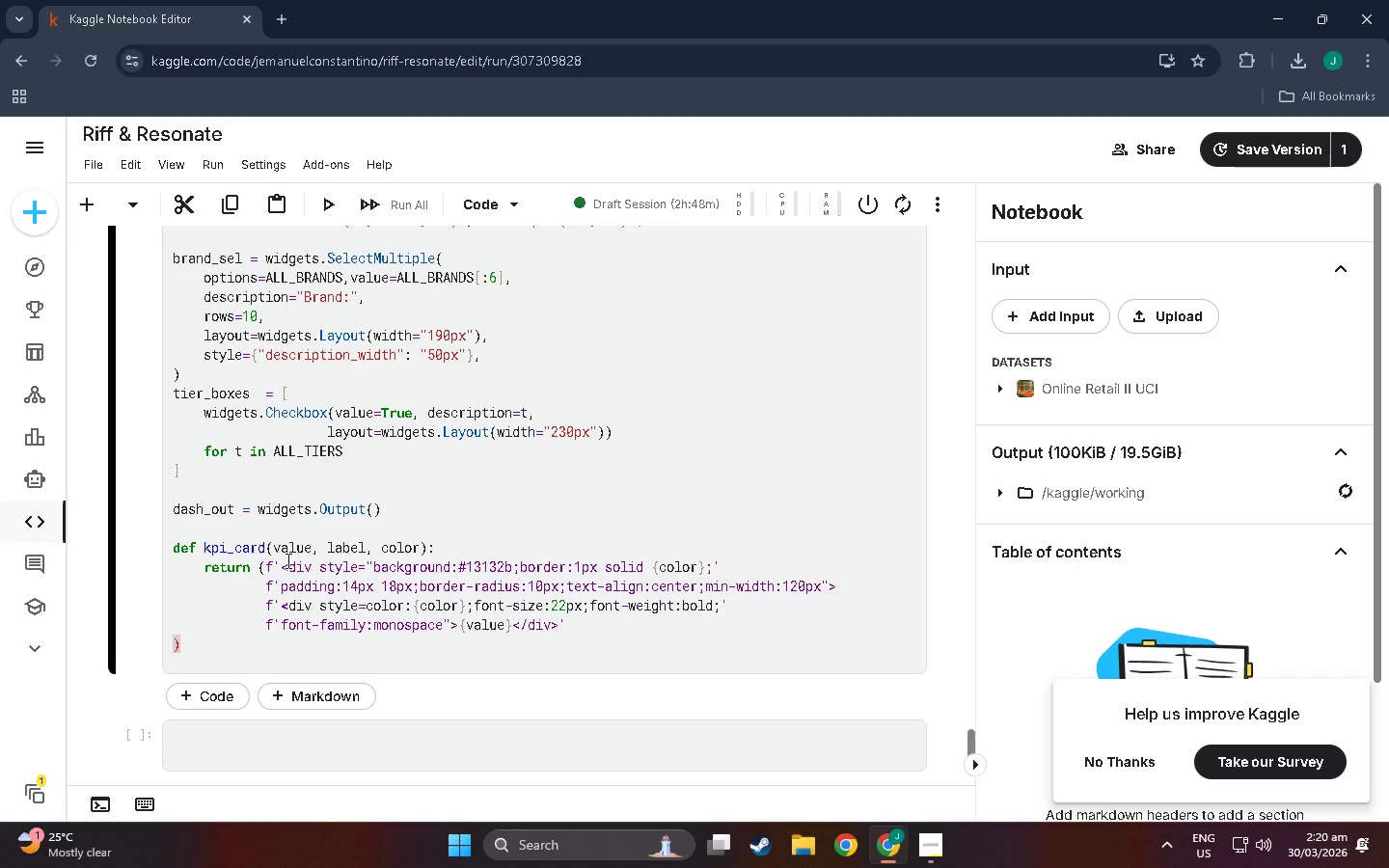 
key(Control+Z)
 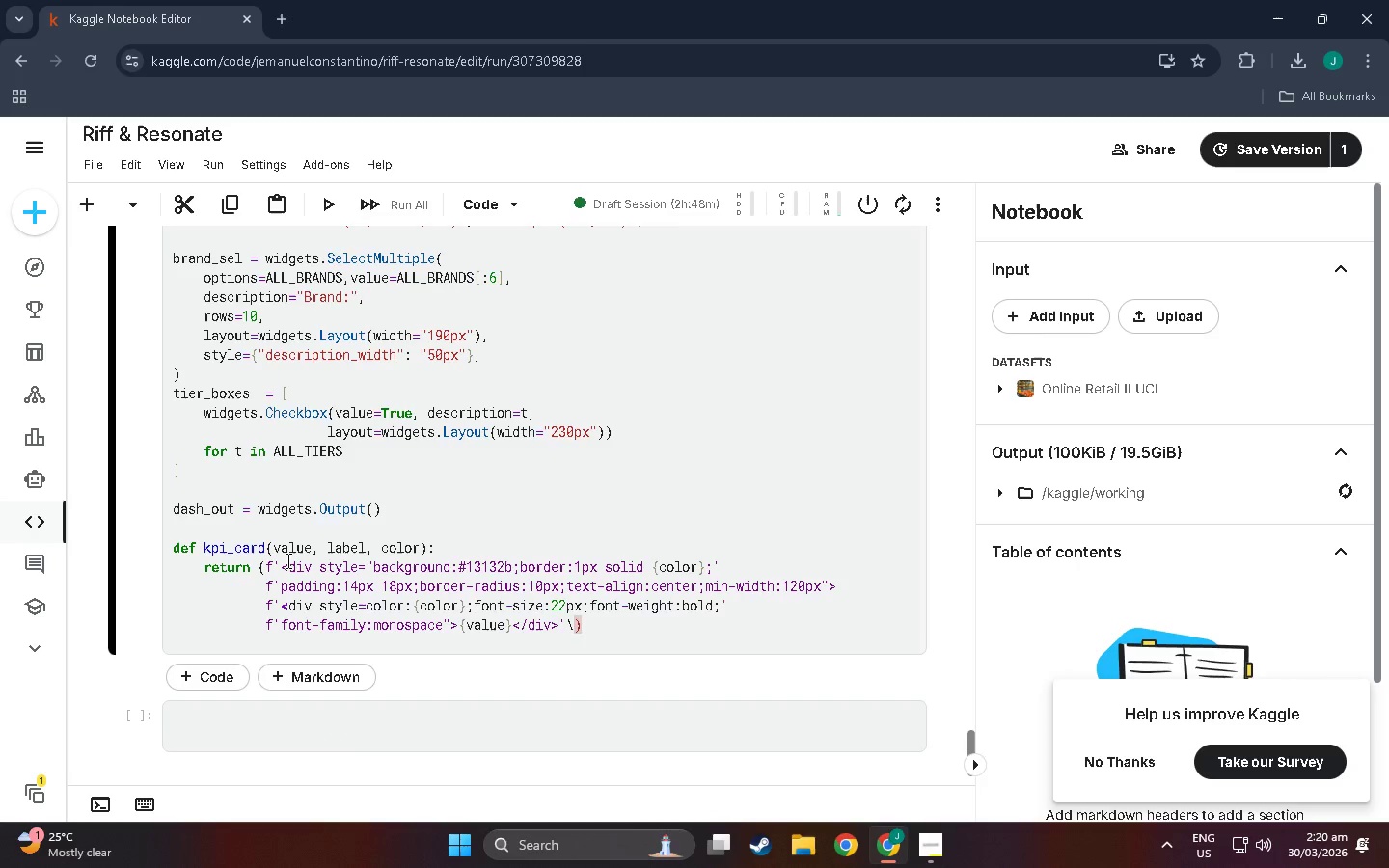 
key(Backspace)
 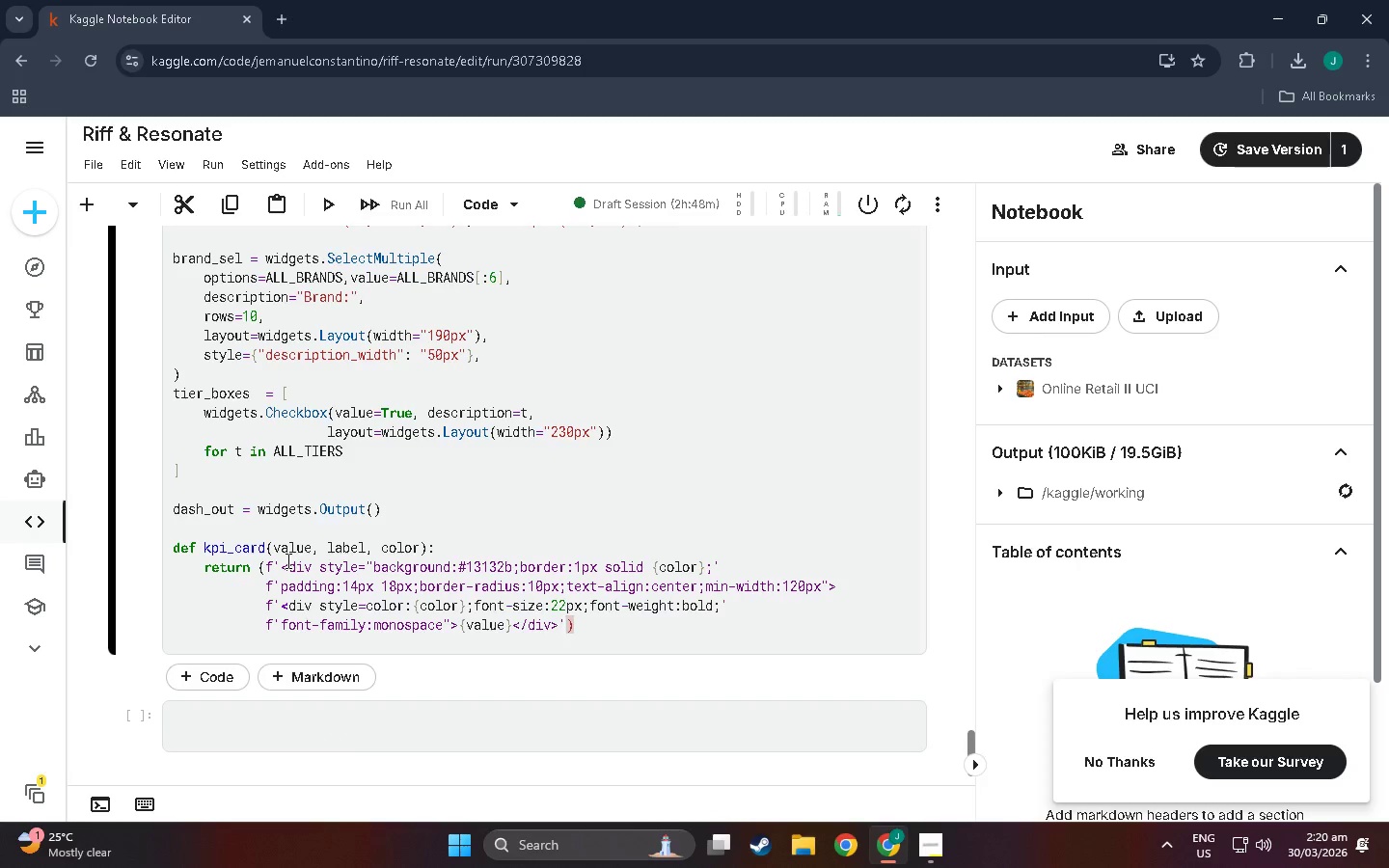 
key(Enter)
 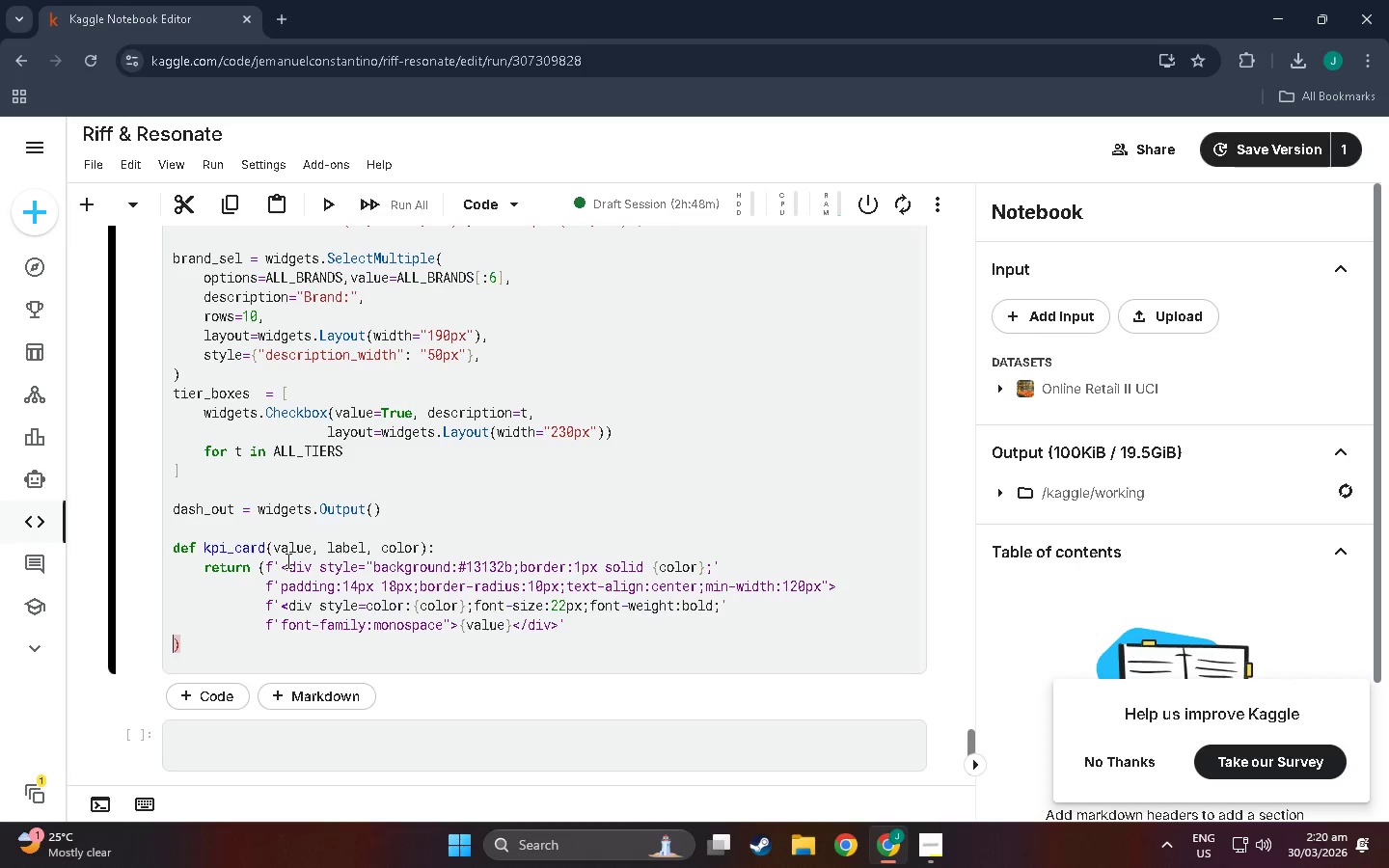 
key(Backspace)
 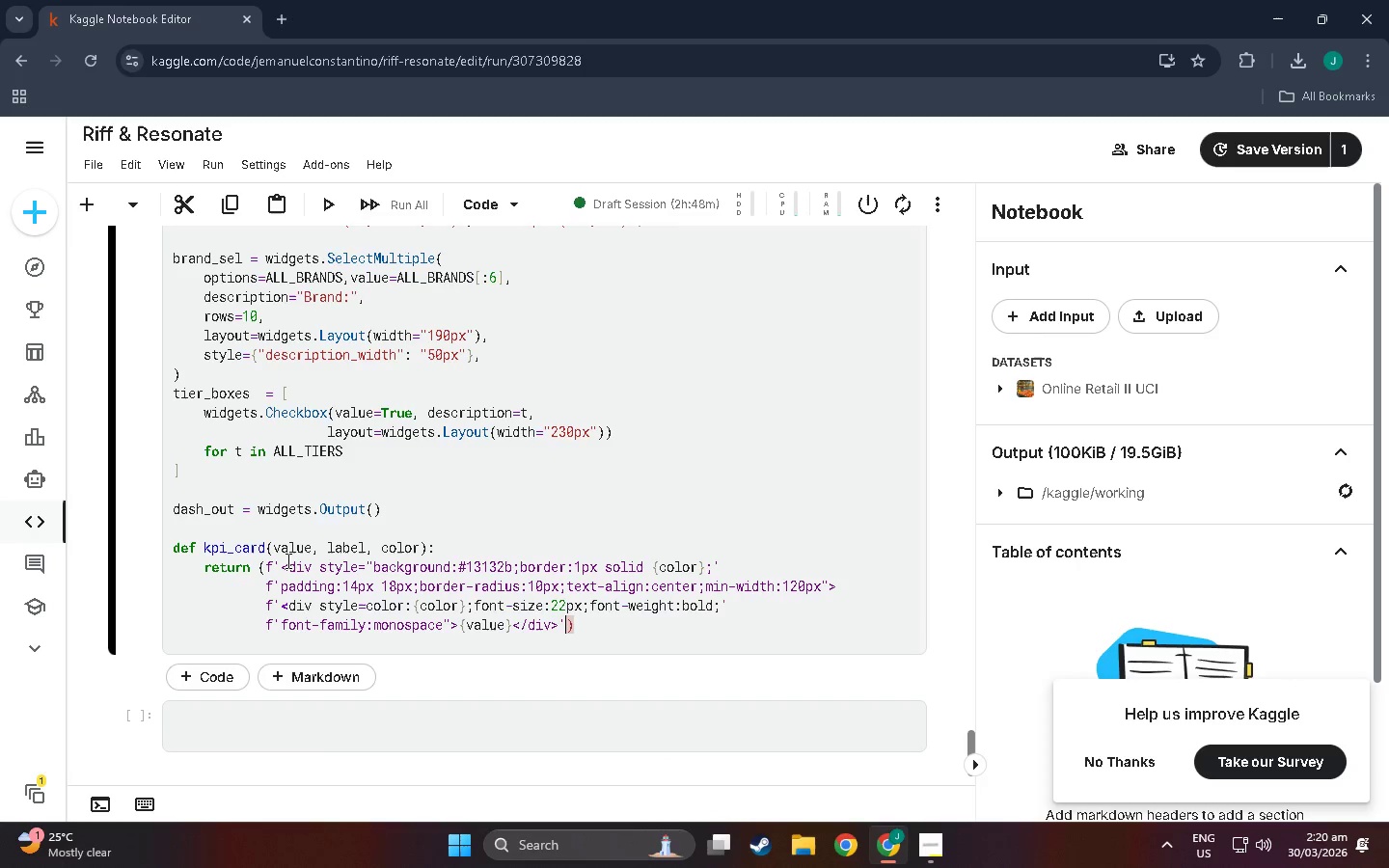 
scroll: coordinate [288, 485], scroll_direction: down, amount: 3.0
 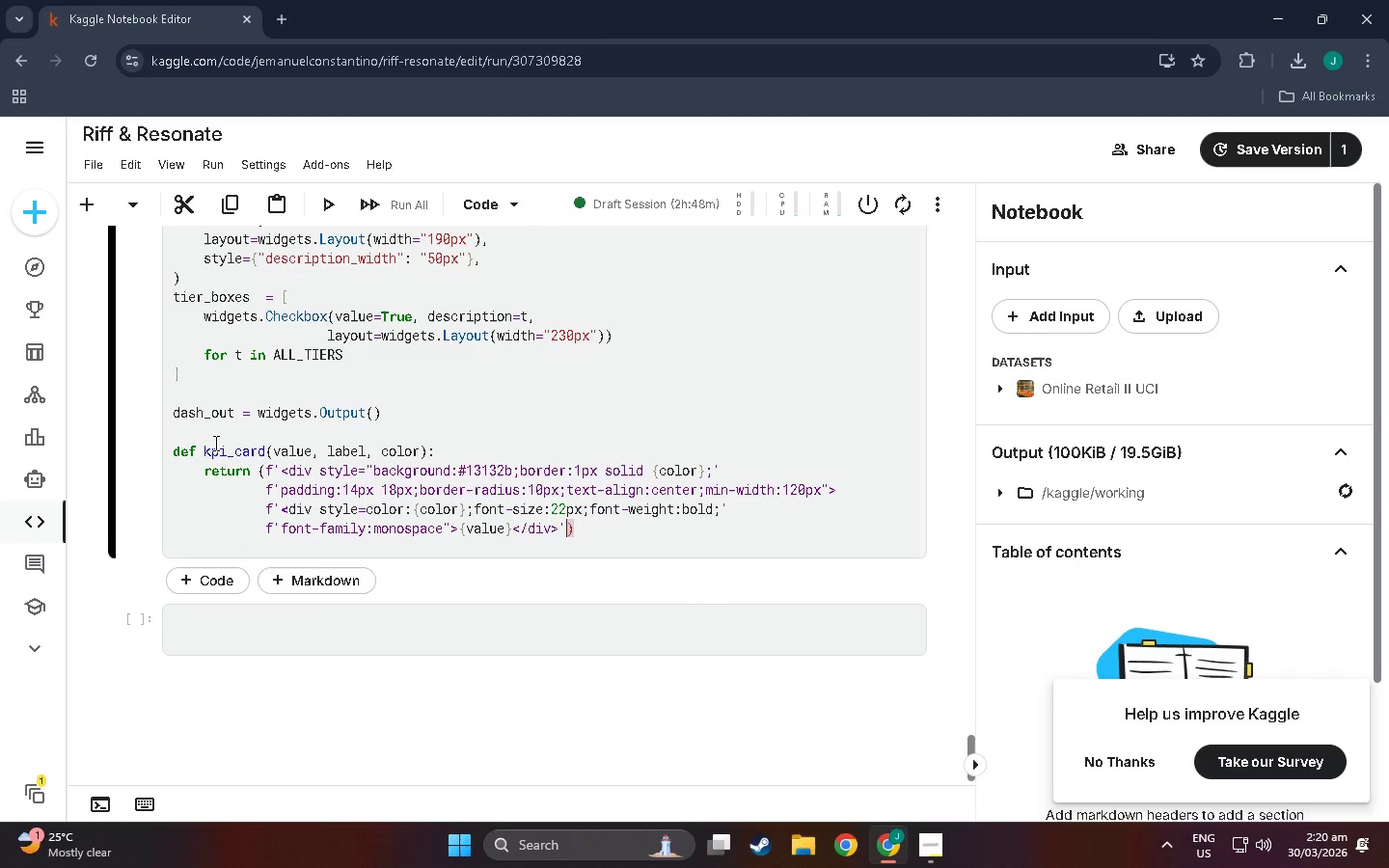 
left_click([211, 362])
 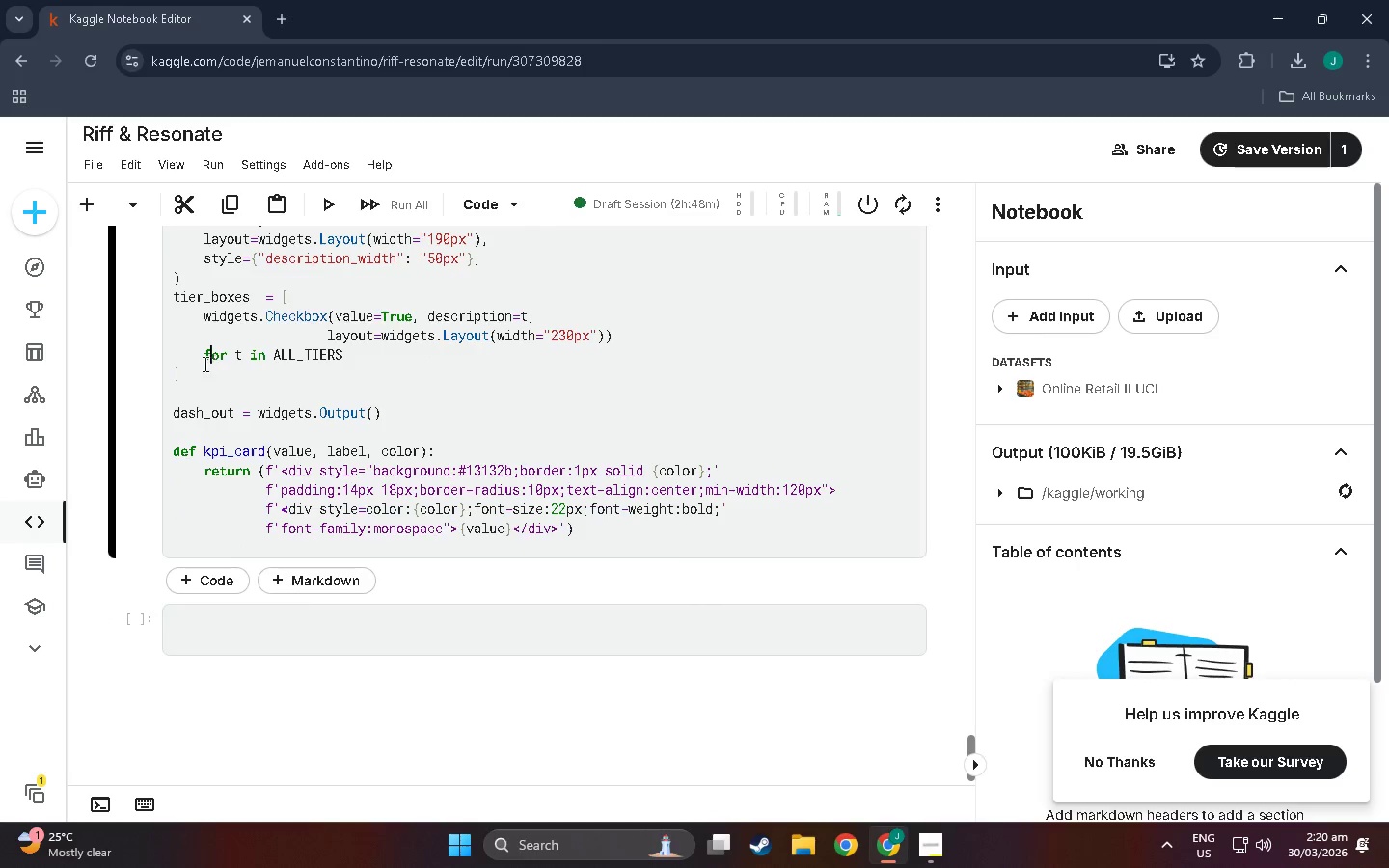 
left_click_drag(start_coordinate=[196, 366], to_coordinate=[189, 368])
 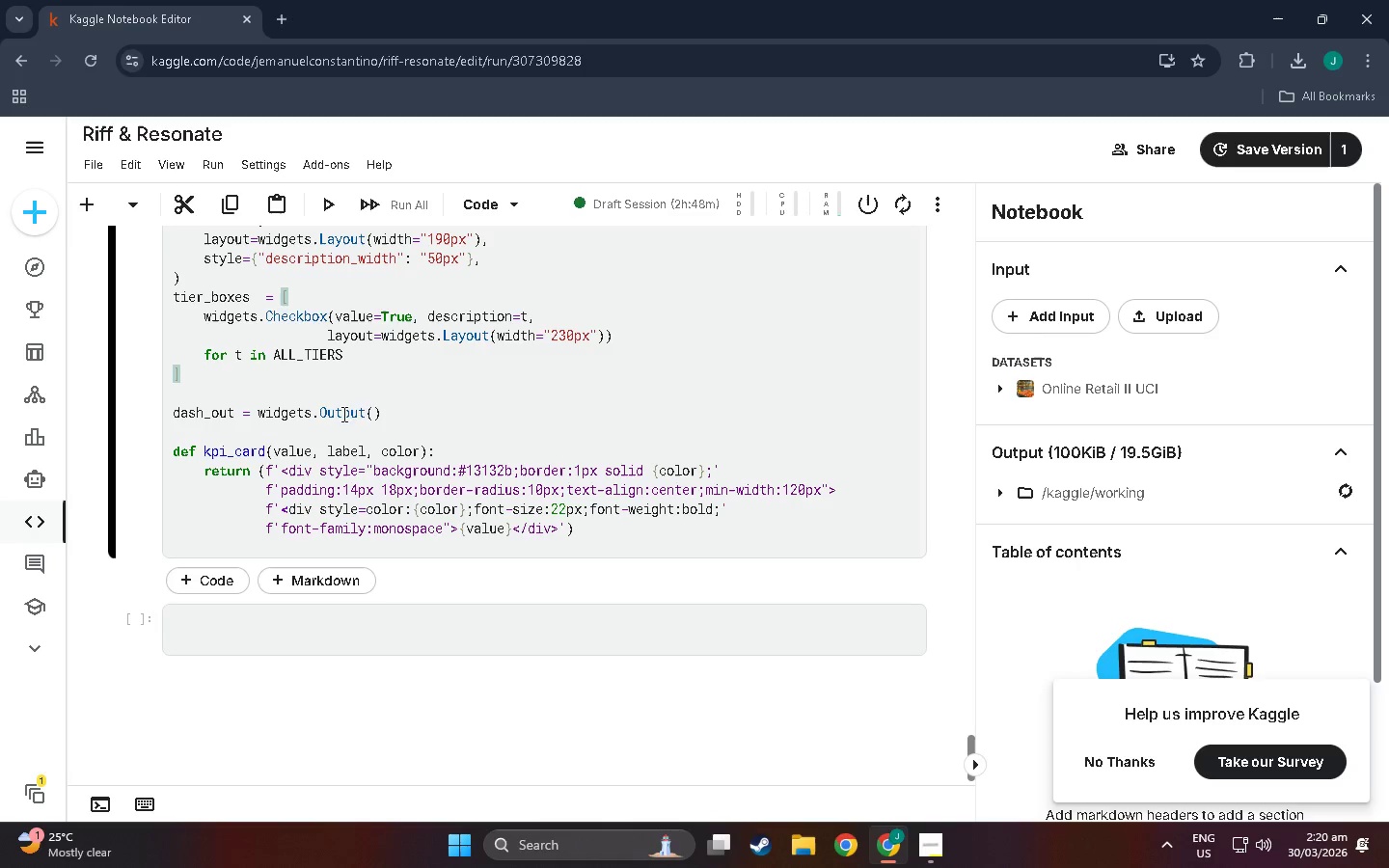 
left_click([393, 410])
 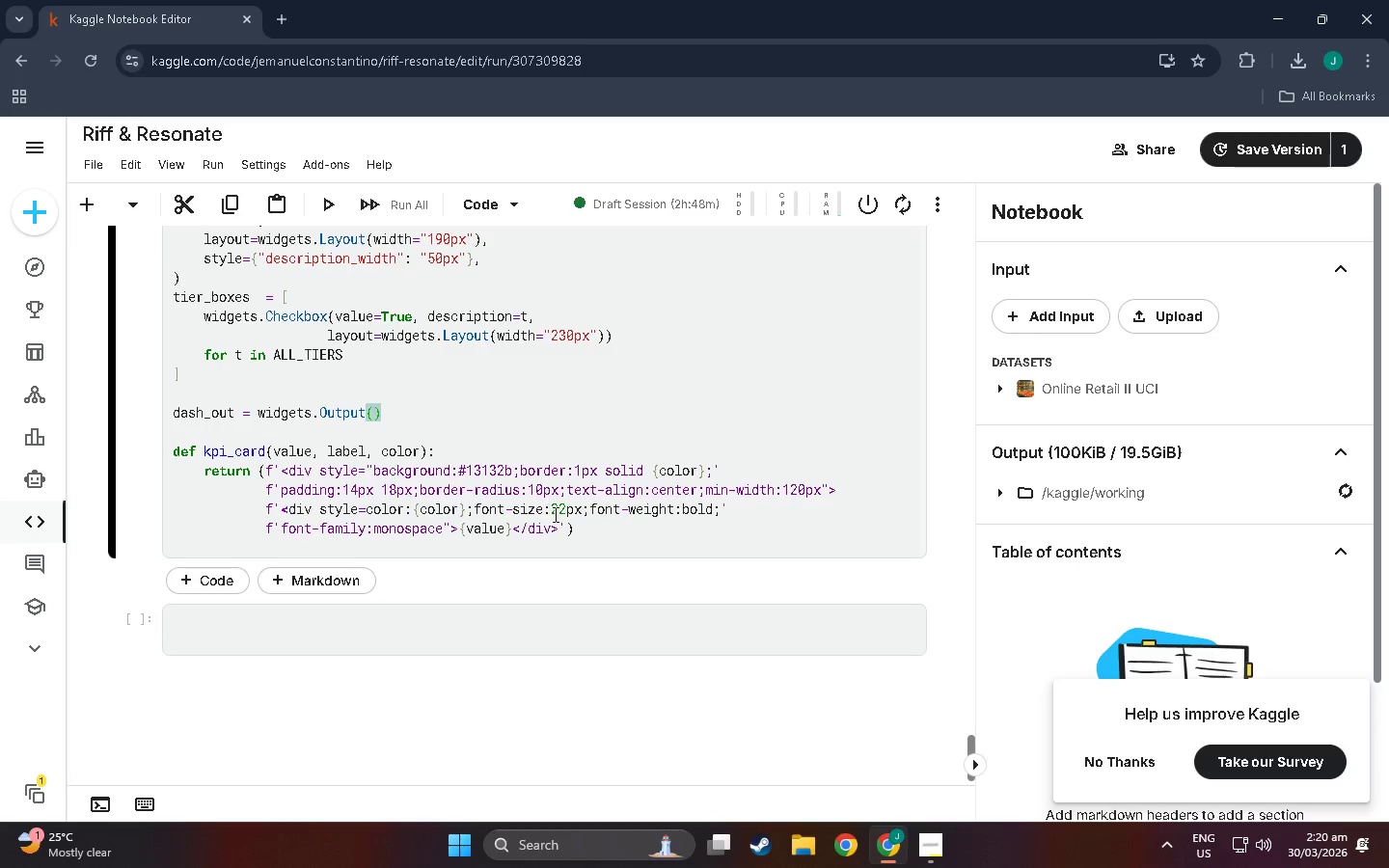 
left_click([563, 520])
 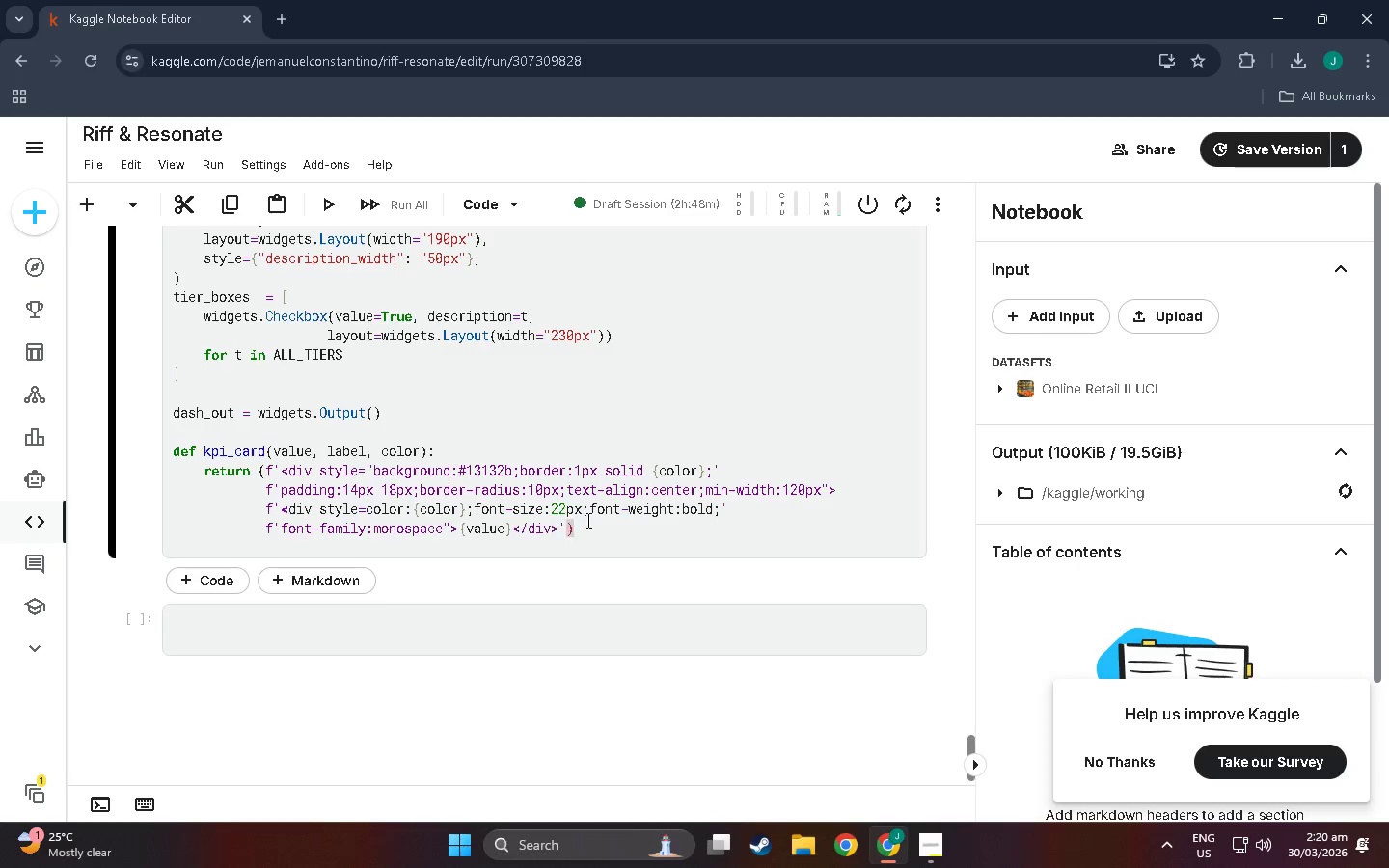 
key(Shift+Enter)
 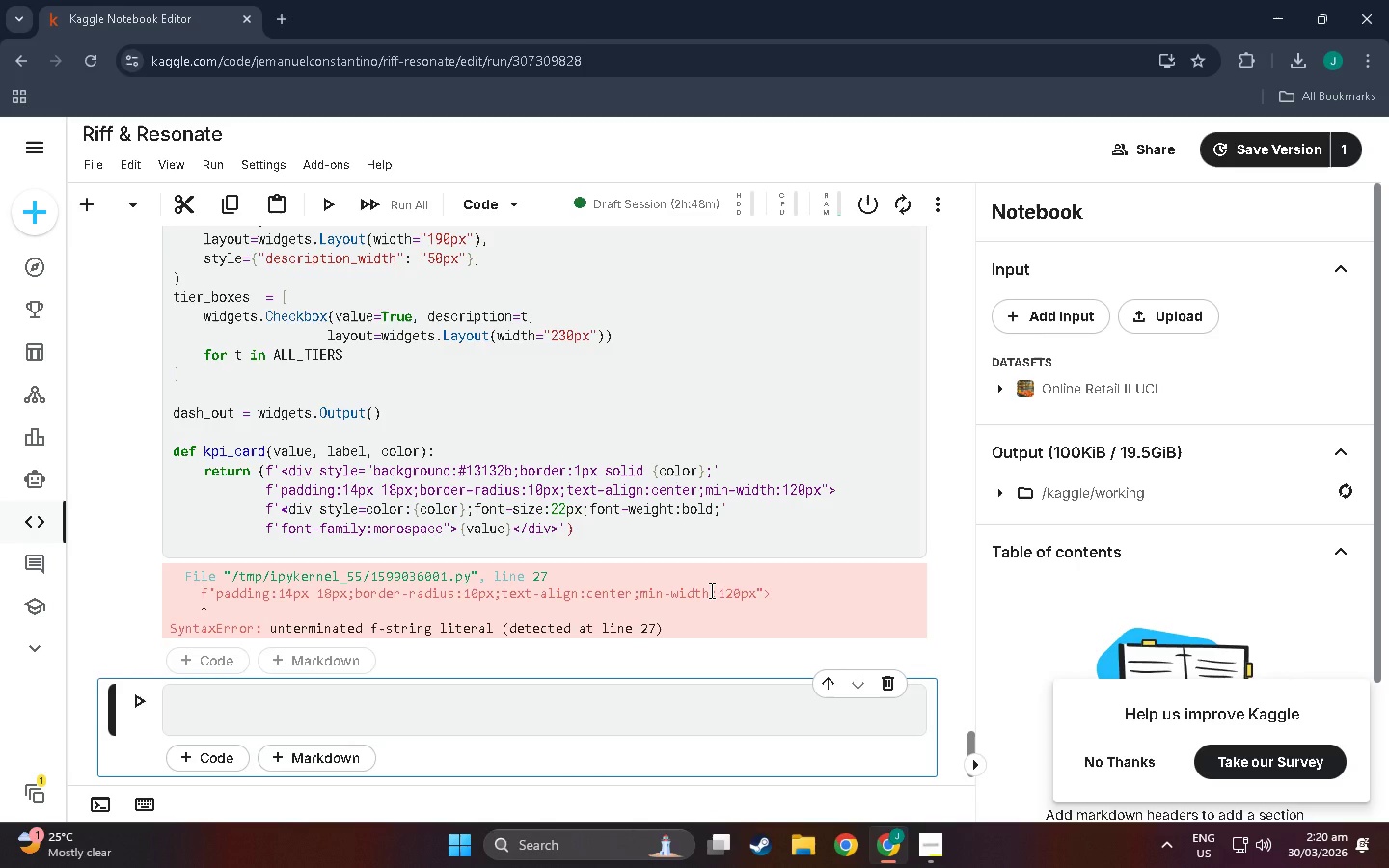 
wait(7.25)
 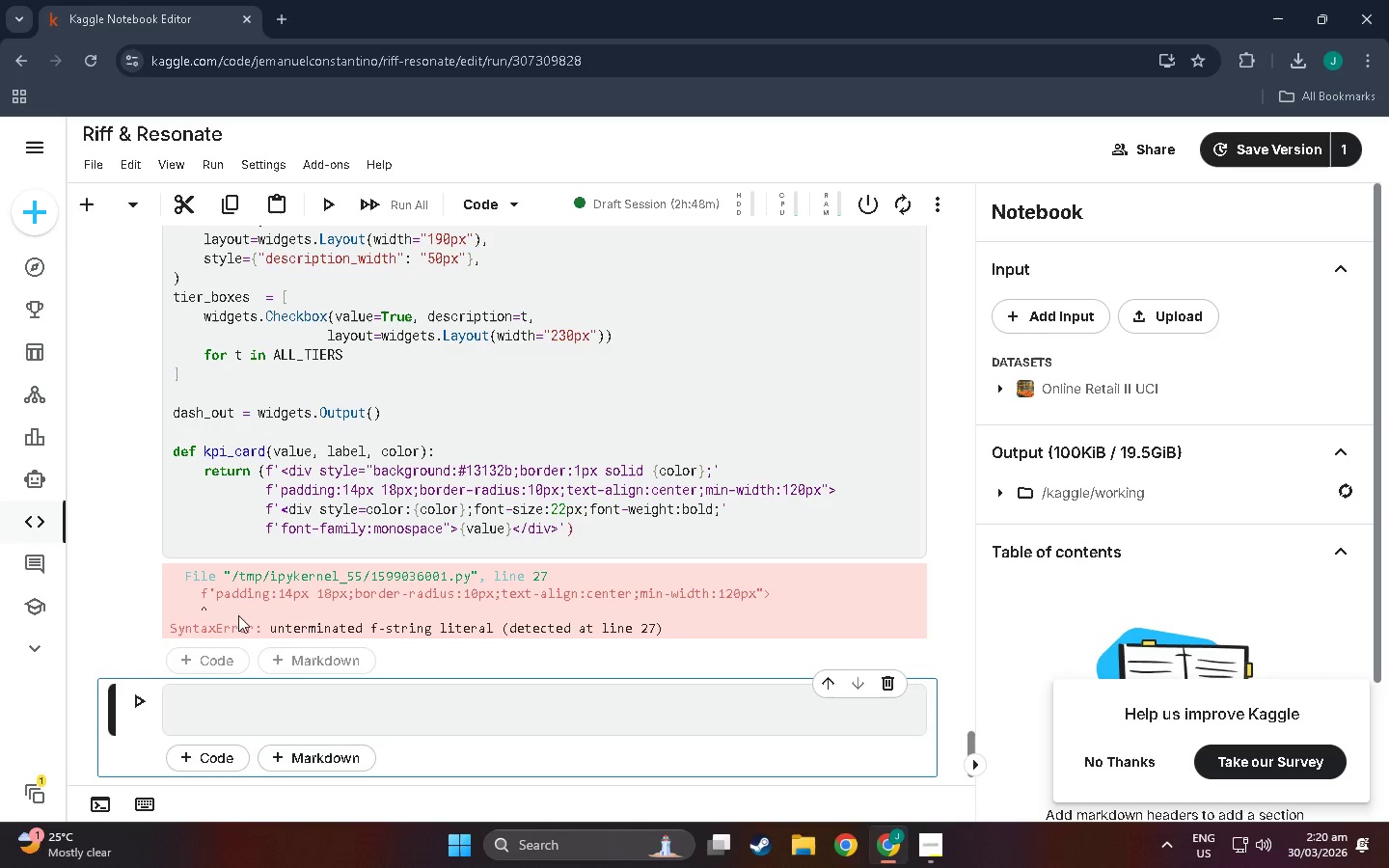 
scroll: coordinate [258, 610], scroll_direction: up, amount: 1.0
 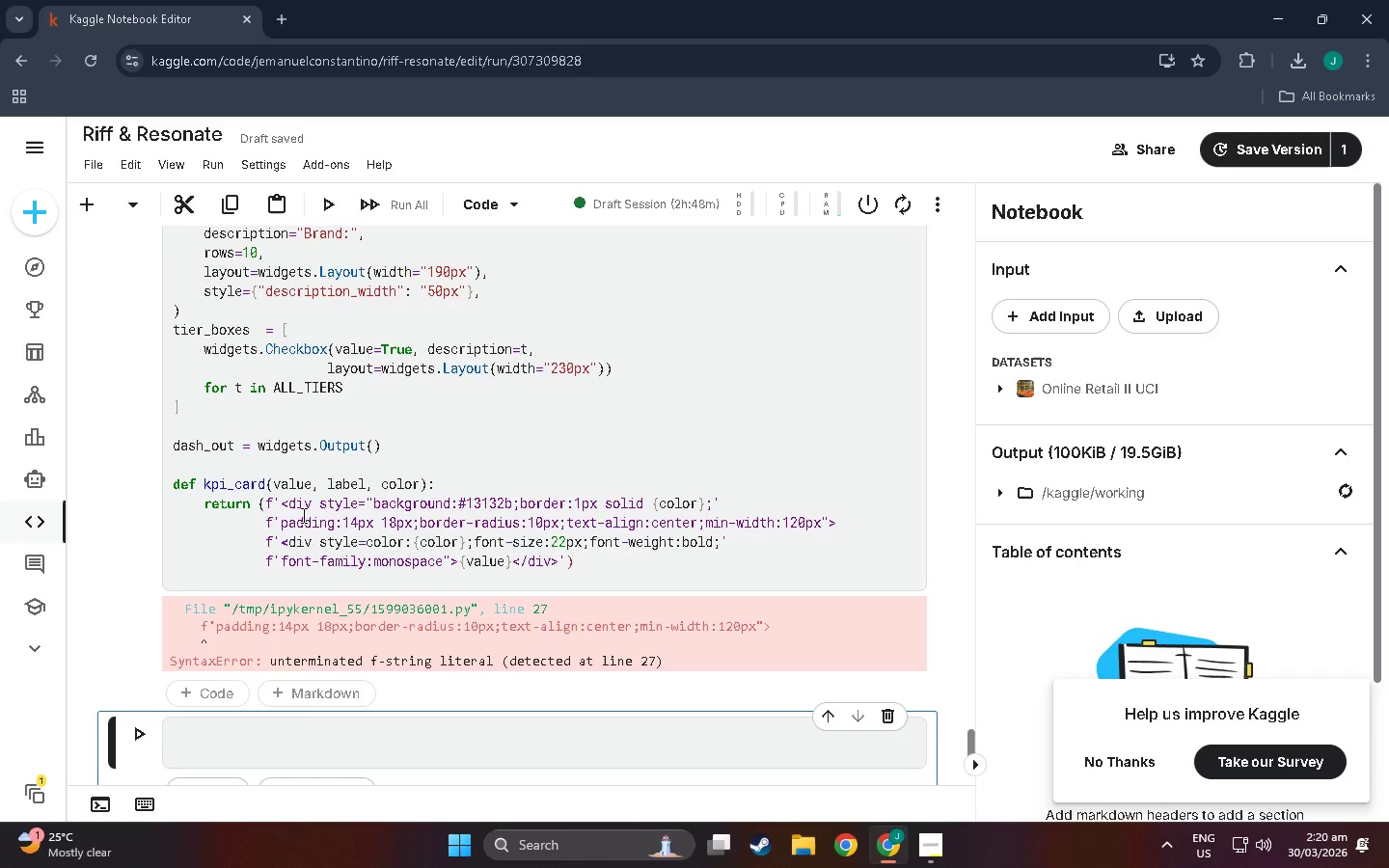 
left_click([272, 517])
 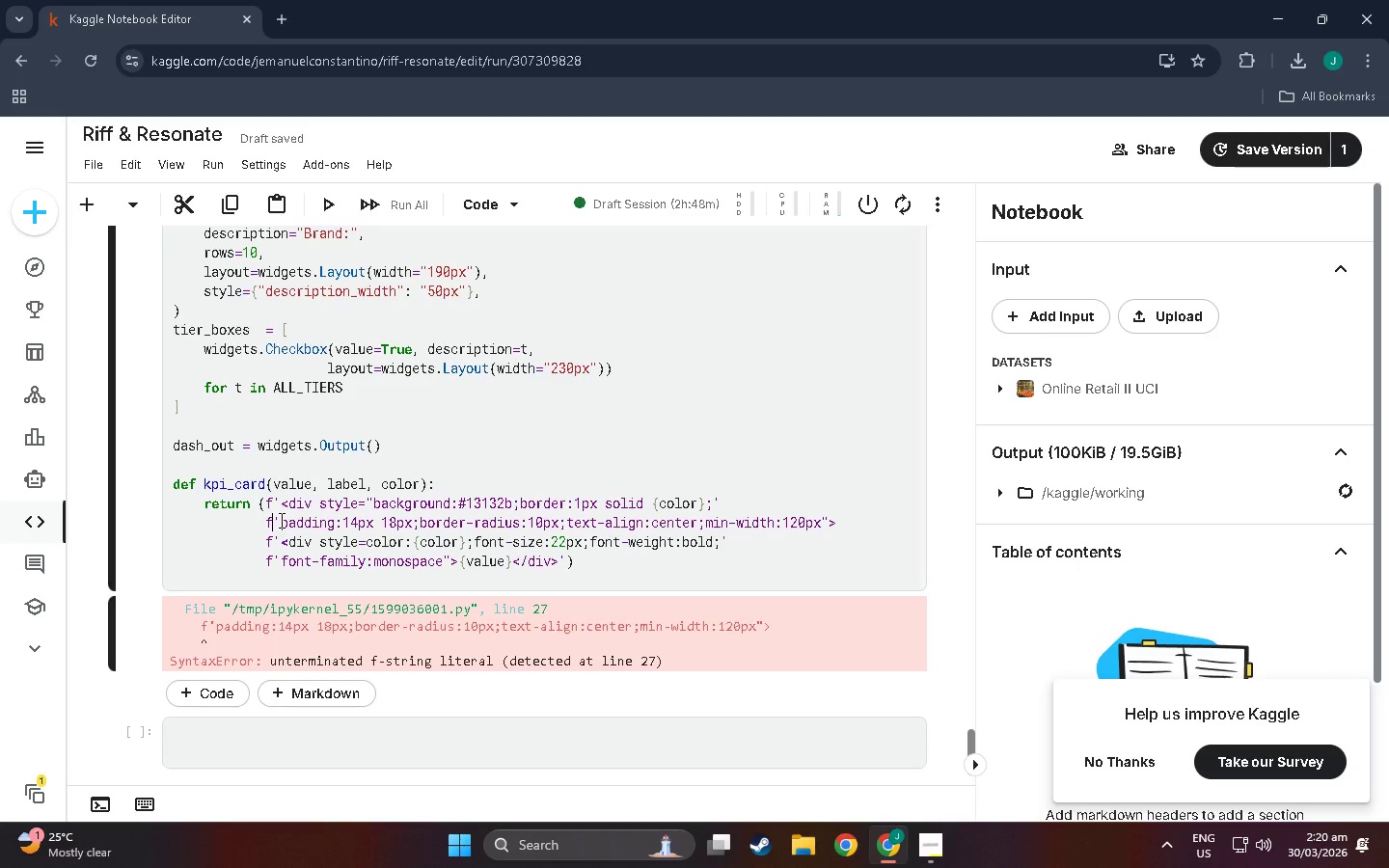 
left_click([280, 520])
 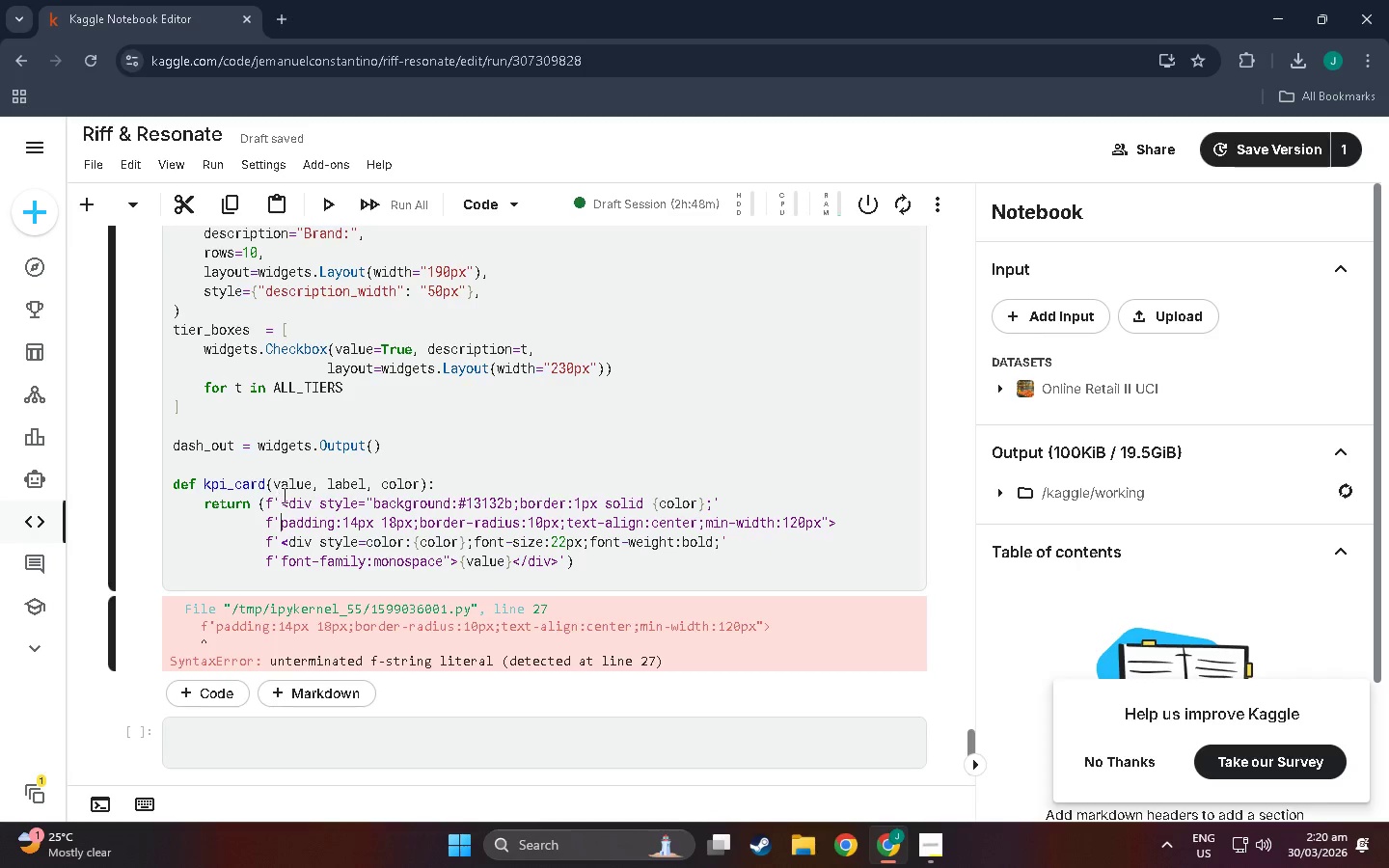 
wait(5.66)
 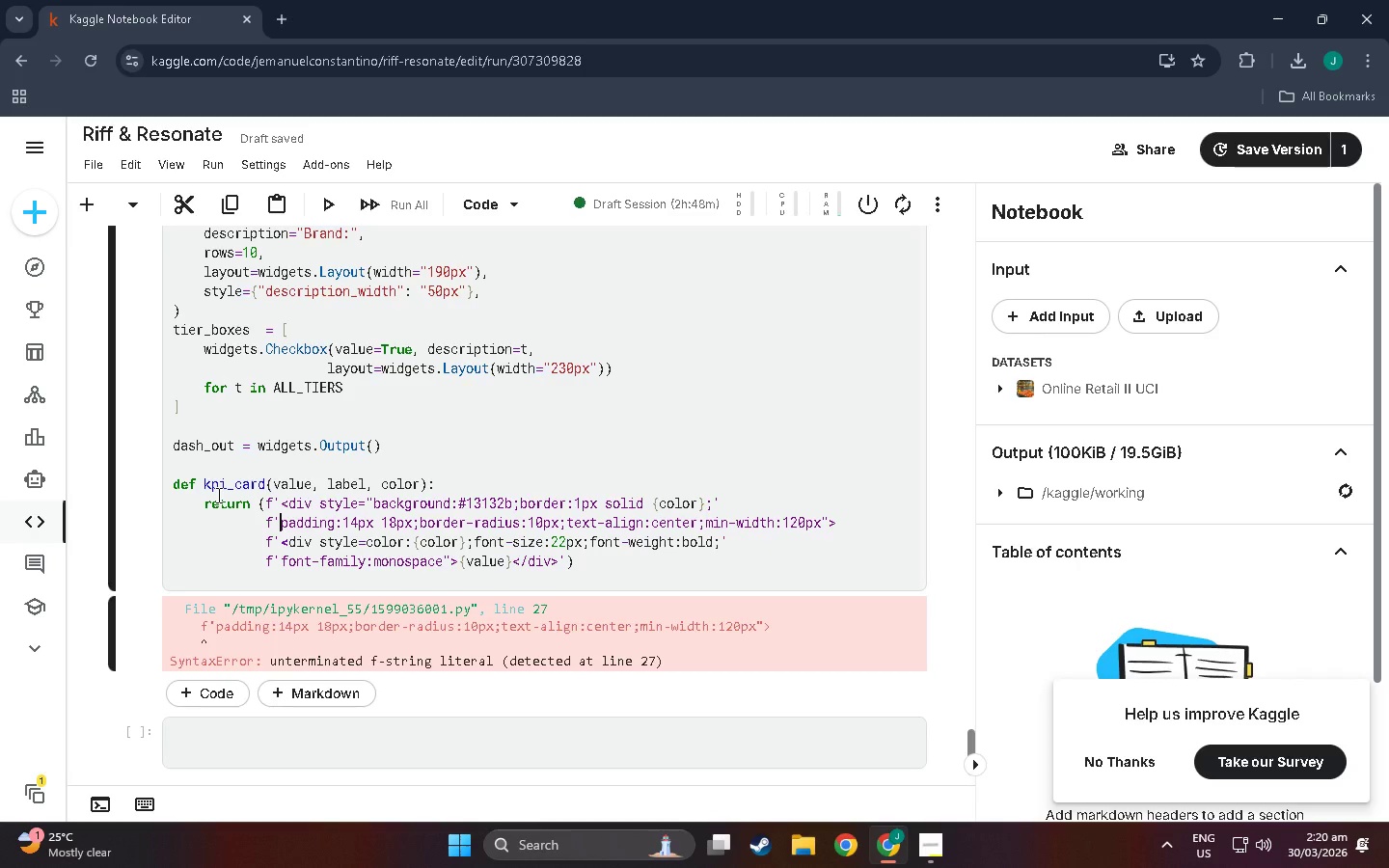 
double_click([262, 525])
 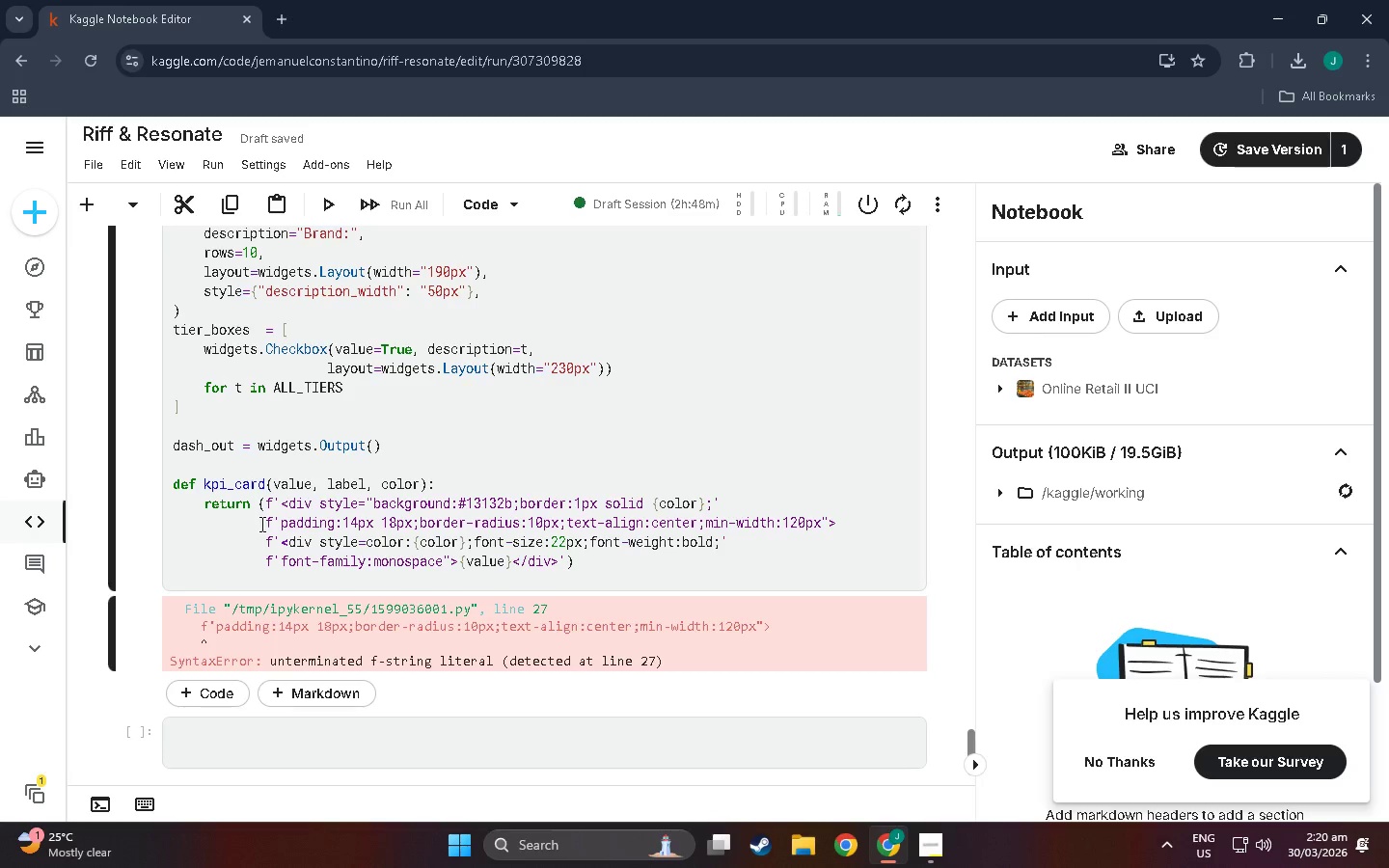 
scroll: coordinate [263, 524], scroll_direction: down, amount: 2.0
 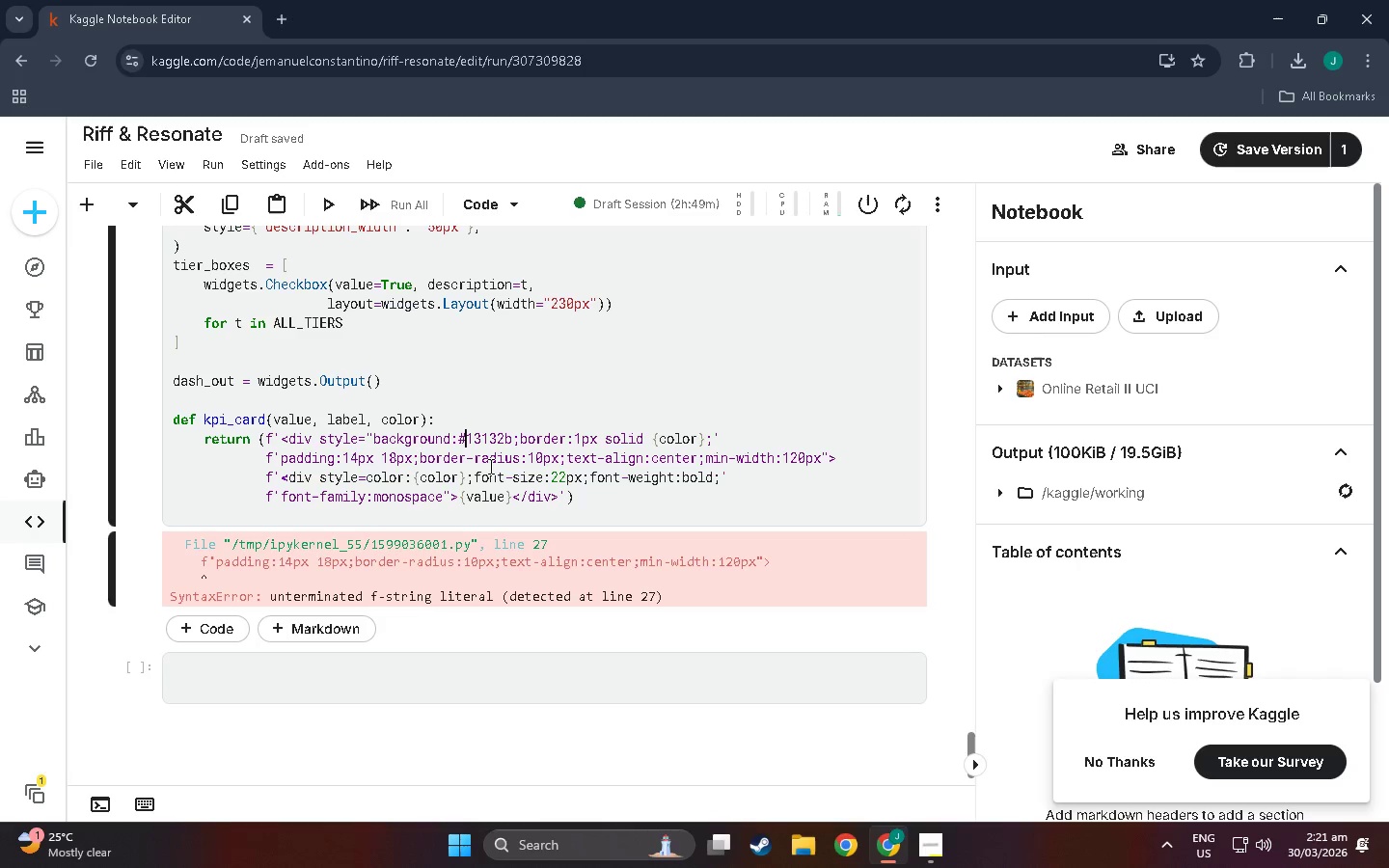 
wait(51.64)
 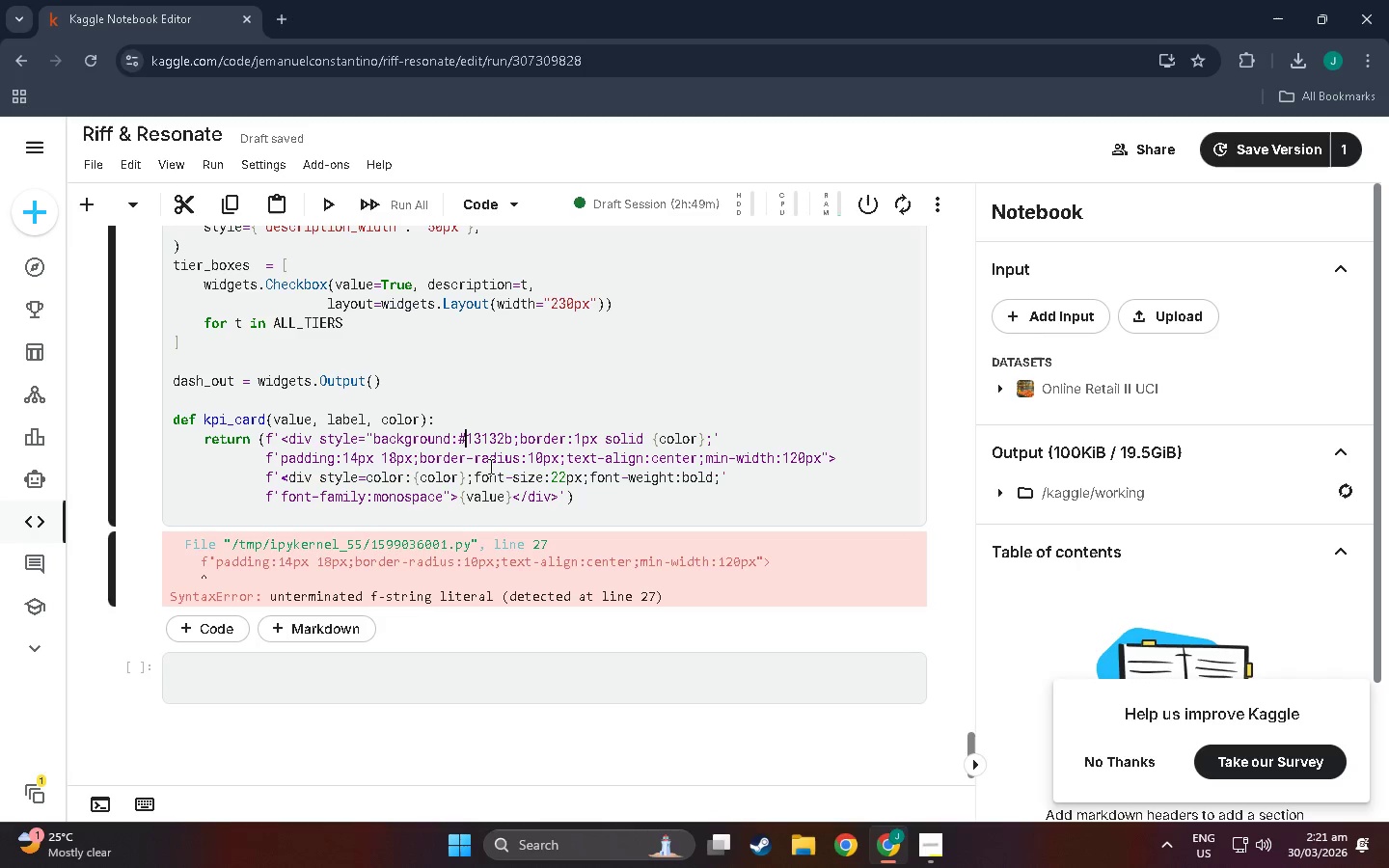 
left_click([558, 493])
 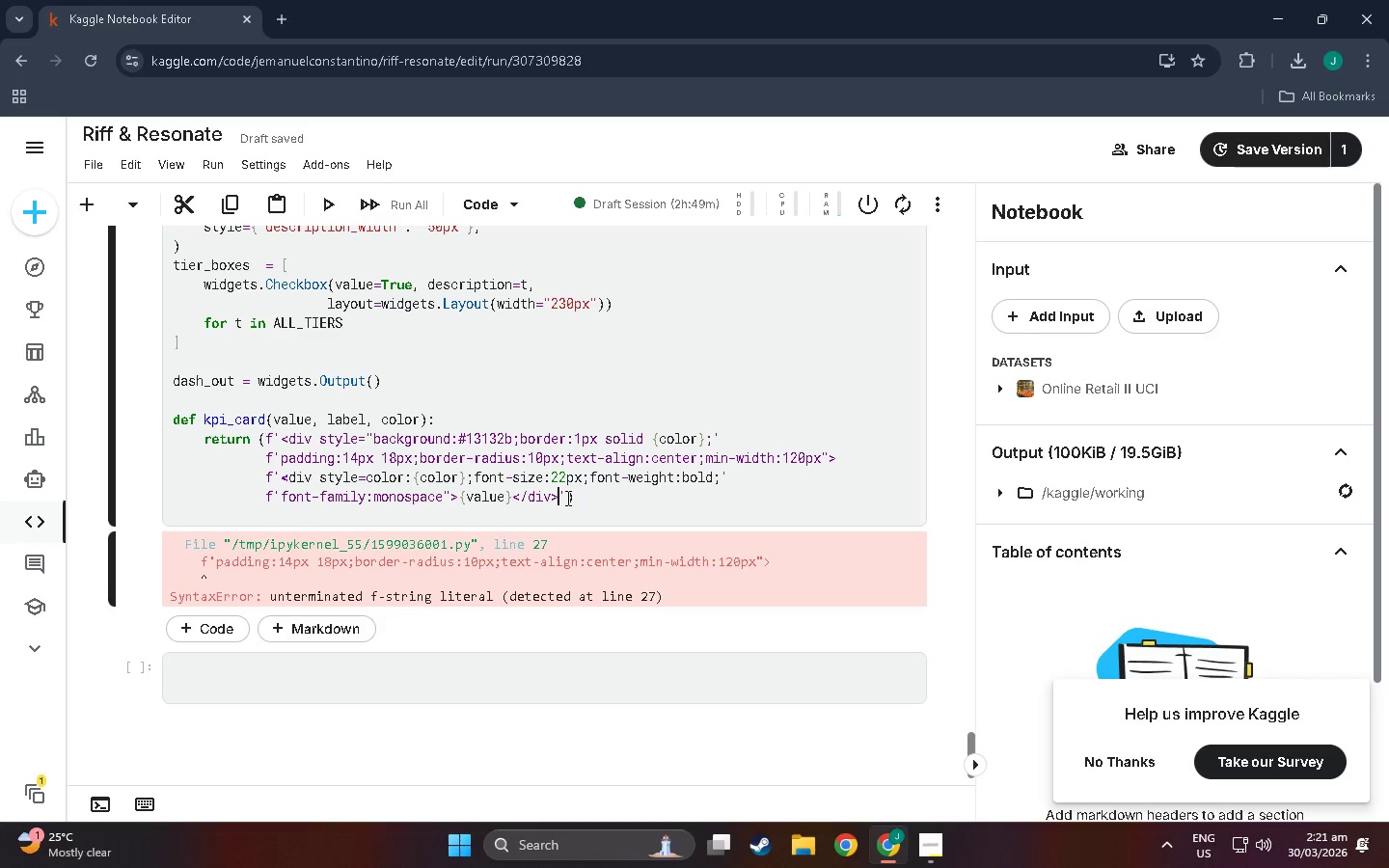 
left_click([566, 498])
 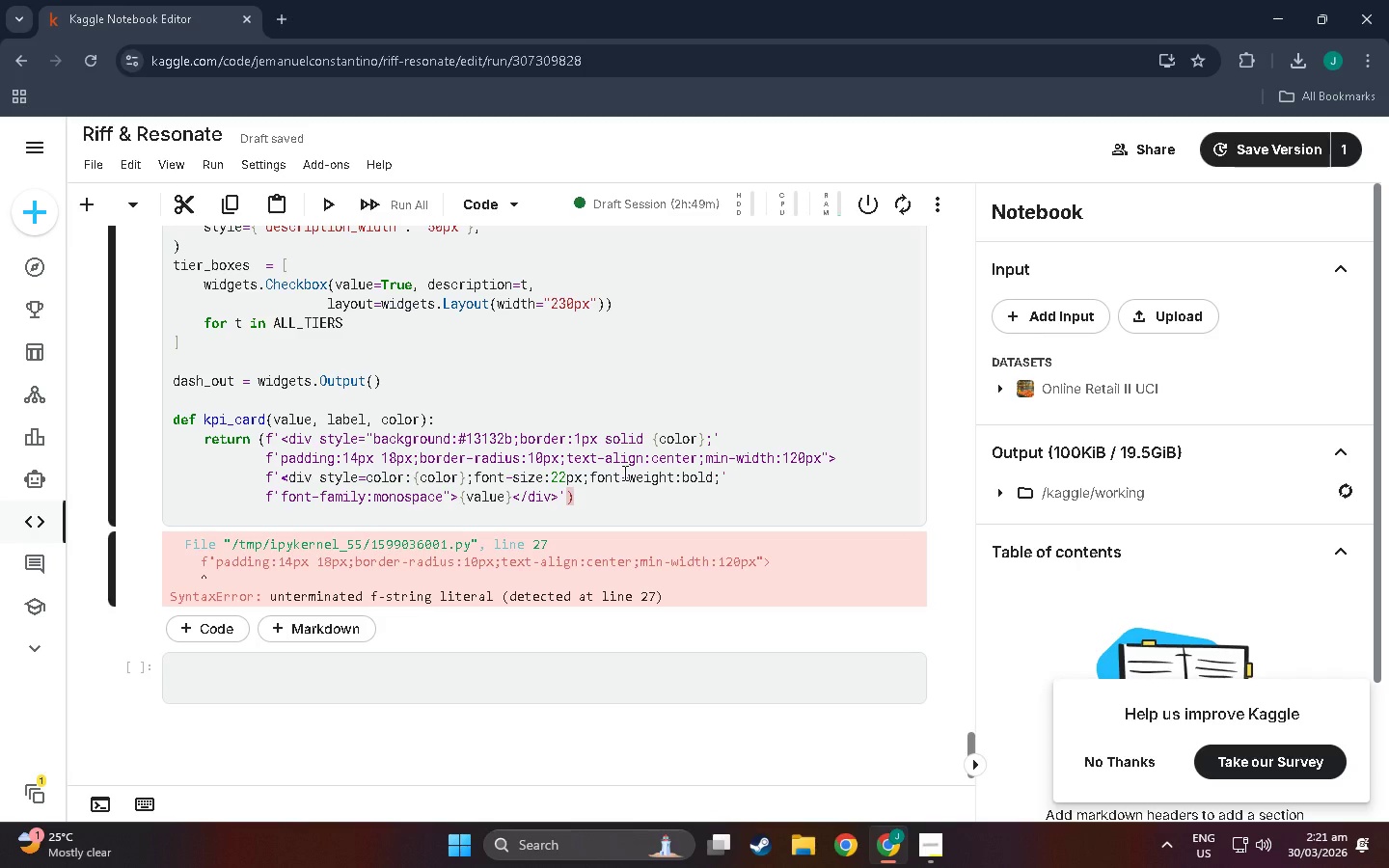 
key(NumpadEnter)
key(Tab)
key(Tab)
key(Tab)
type(f;)
key(Backspace)
type('<div  style=""co)
key(Backspace)
key(Backspace)
key(Backspace)
type(color)
 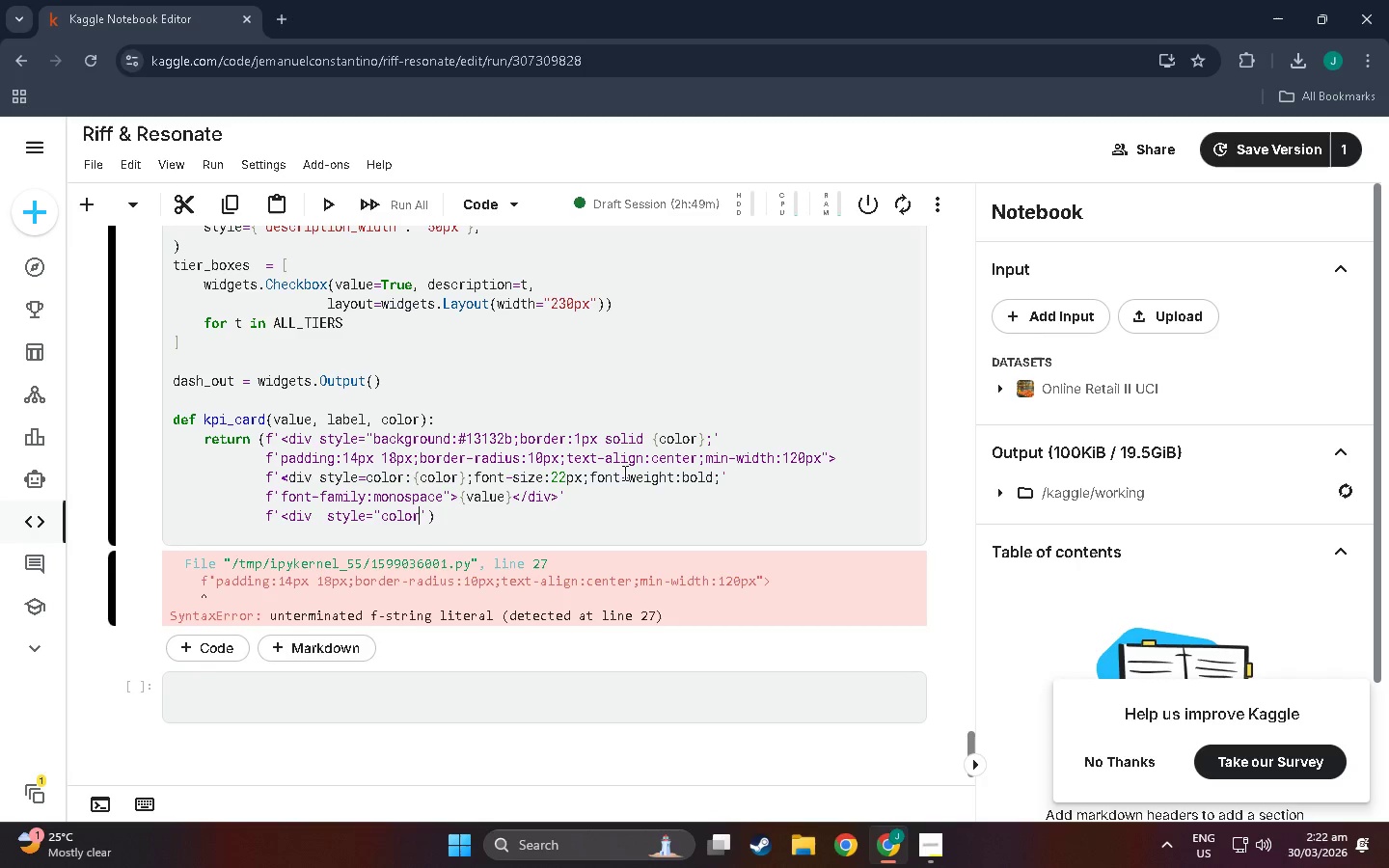 
type(:#999;fontxi)
key(Backspace)
type(si)
key(Backspace)
key(Backspace)
key(Backspace)
type(size)
key(Backspace)
key(Backspace)
key(Backspace)
key(Backspace)
type(=)
key(Backspace)
type(-0)
key(Backspace)
type(size:10)
key(Backspace)
type(1px)
key(Backspace)
type(x;letter-spacing:0.05em"?)
key(Backspace)
type(>{;a)
key(Backspace)
key(Backspace)
type(label},)
key(Backspace)
type(</dov)
key(Backspace)
key(Backspace)
type(iv><)
 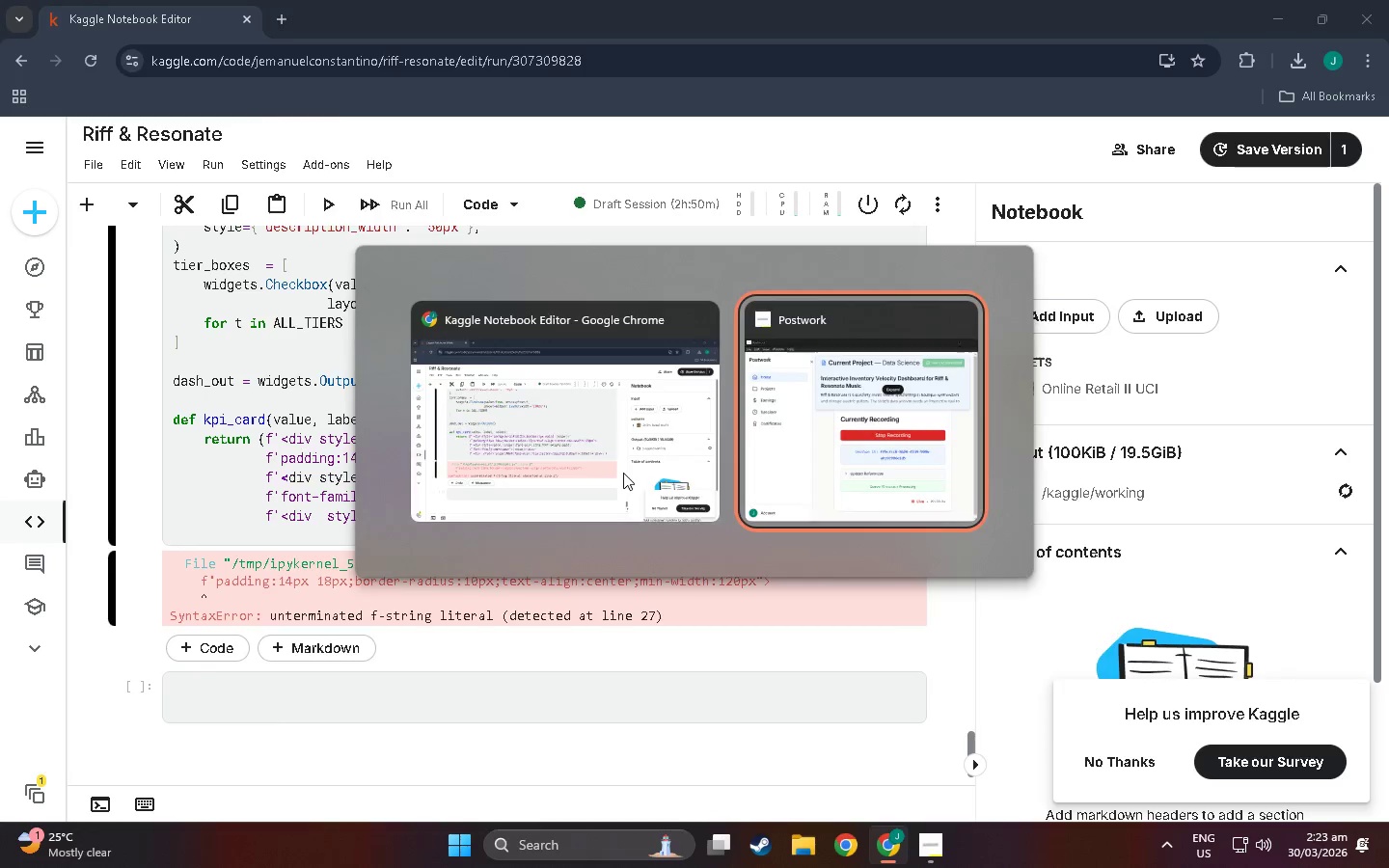 
 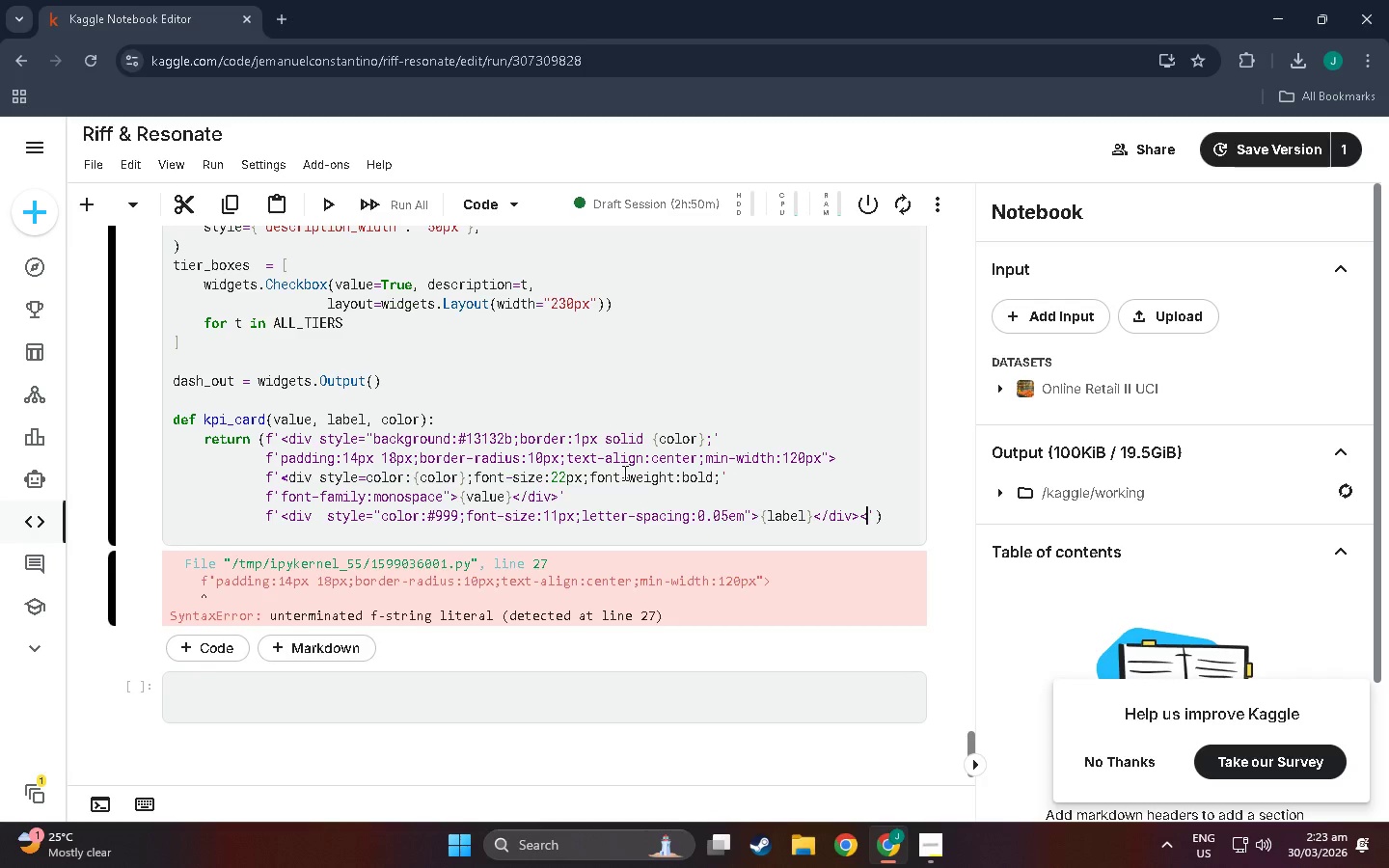 
key(Alt+AltLeft)
 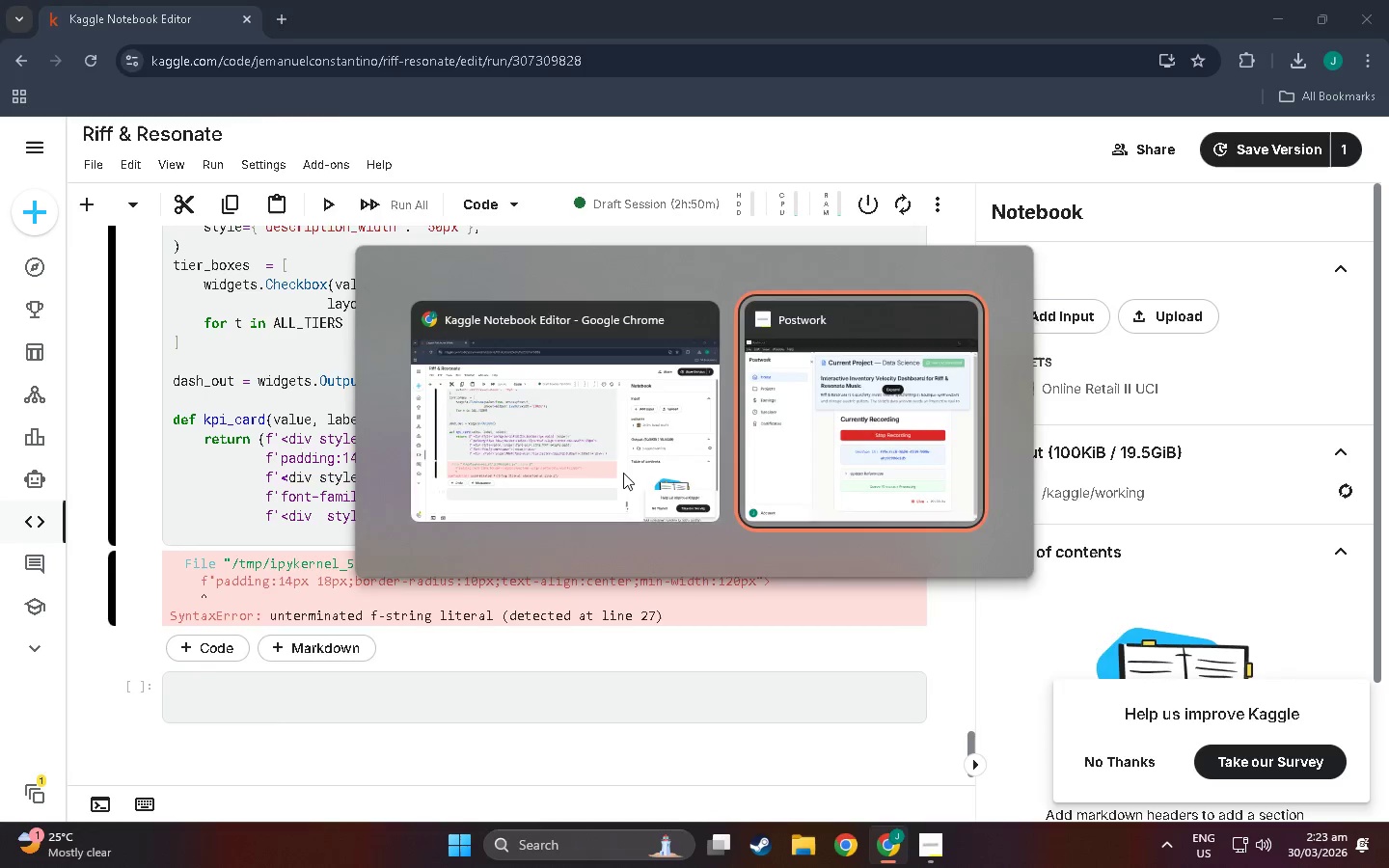 
key(Alt+Tab)